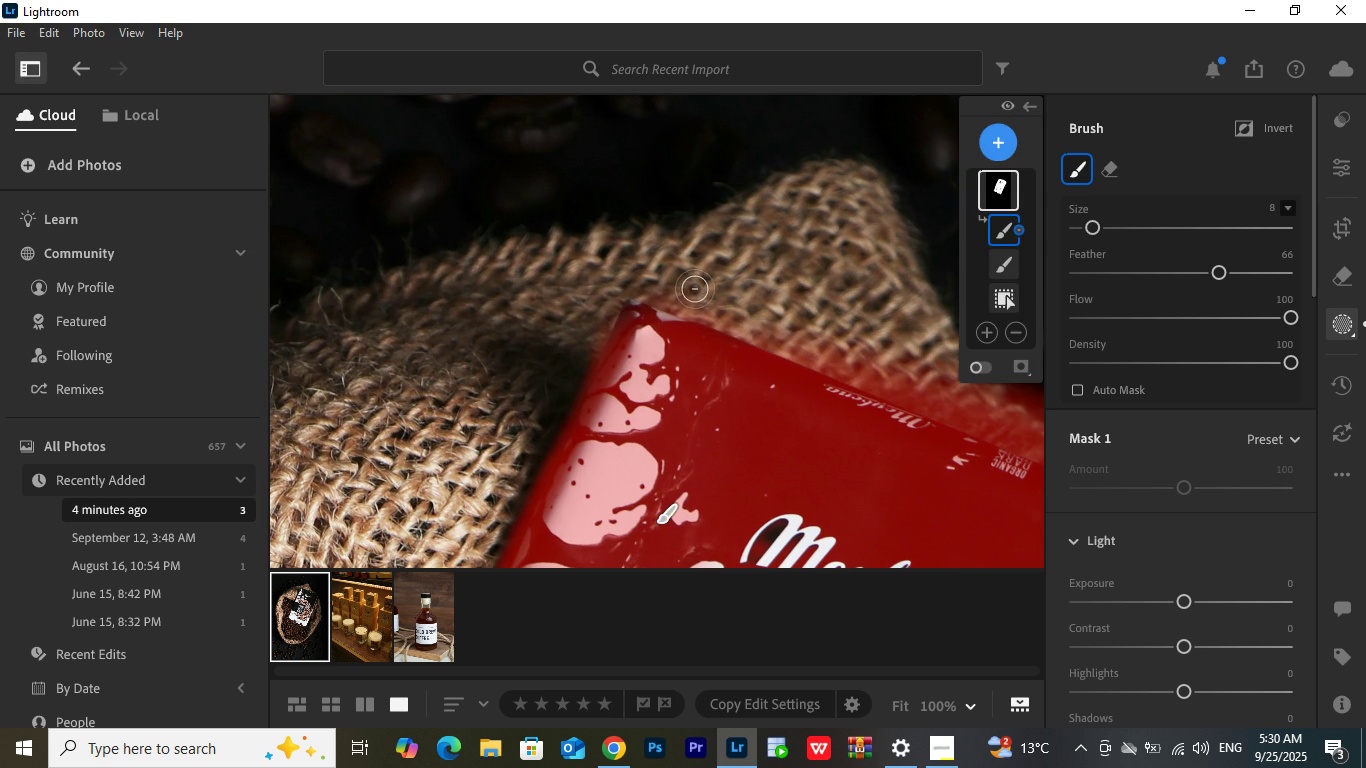 
left_click_drag(start_coordinate=[669, 178], to_coordinate=[531, 397])
 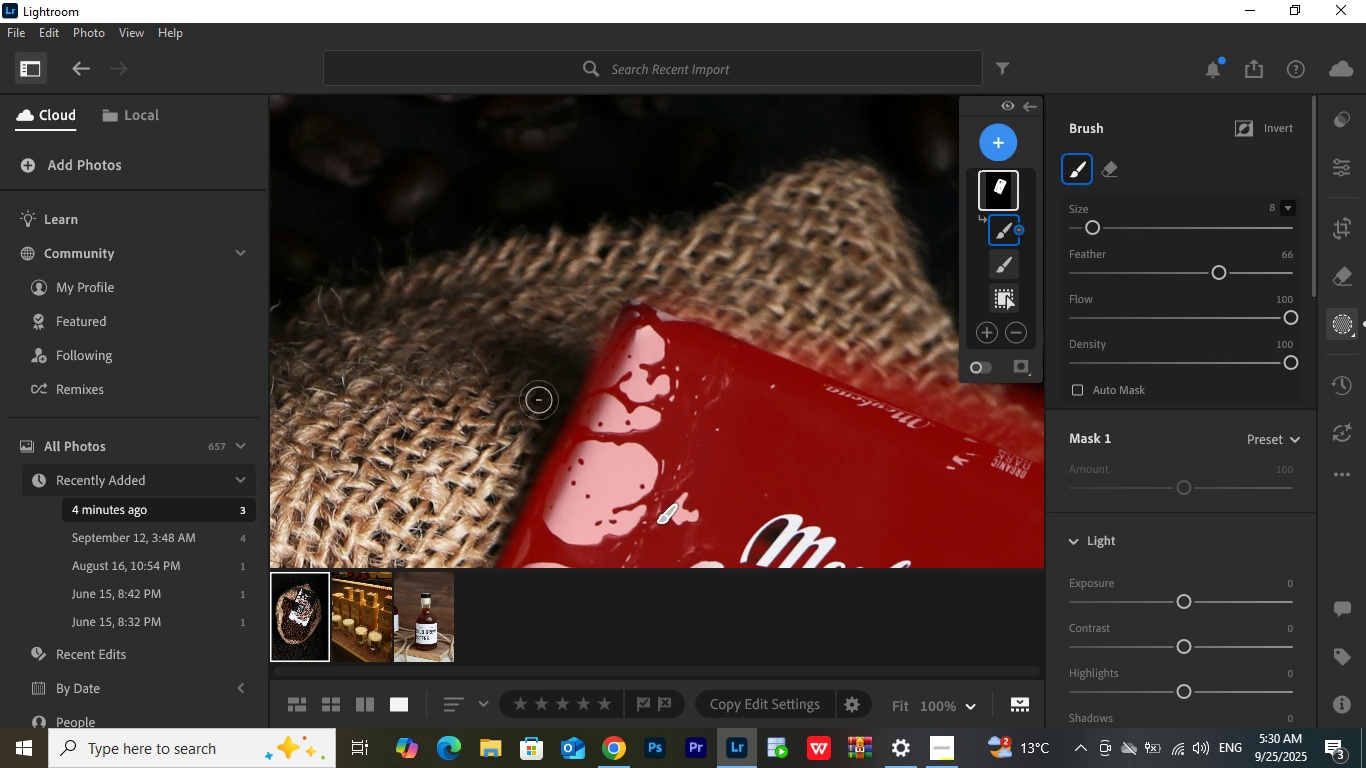 
key(Space)
 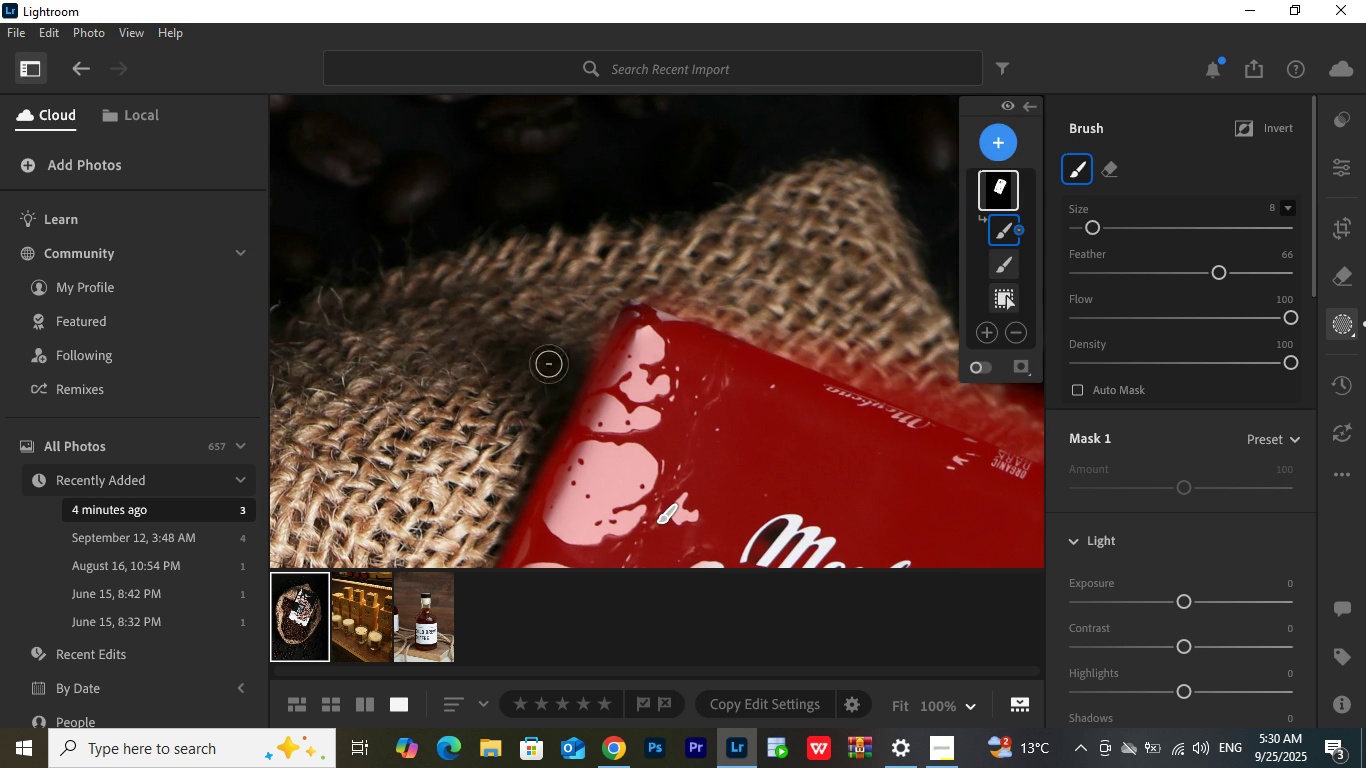 
key(Space)
 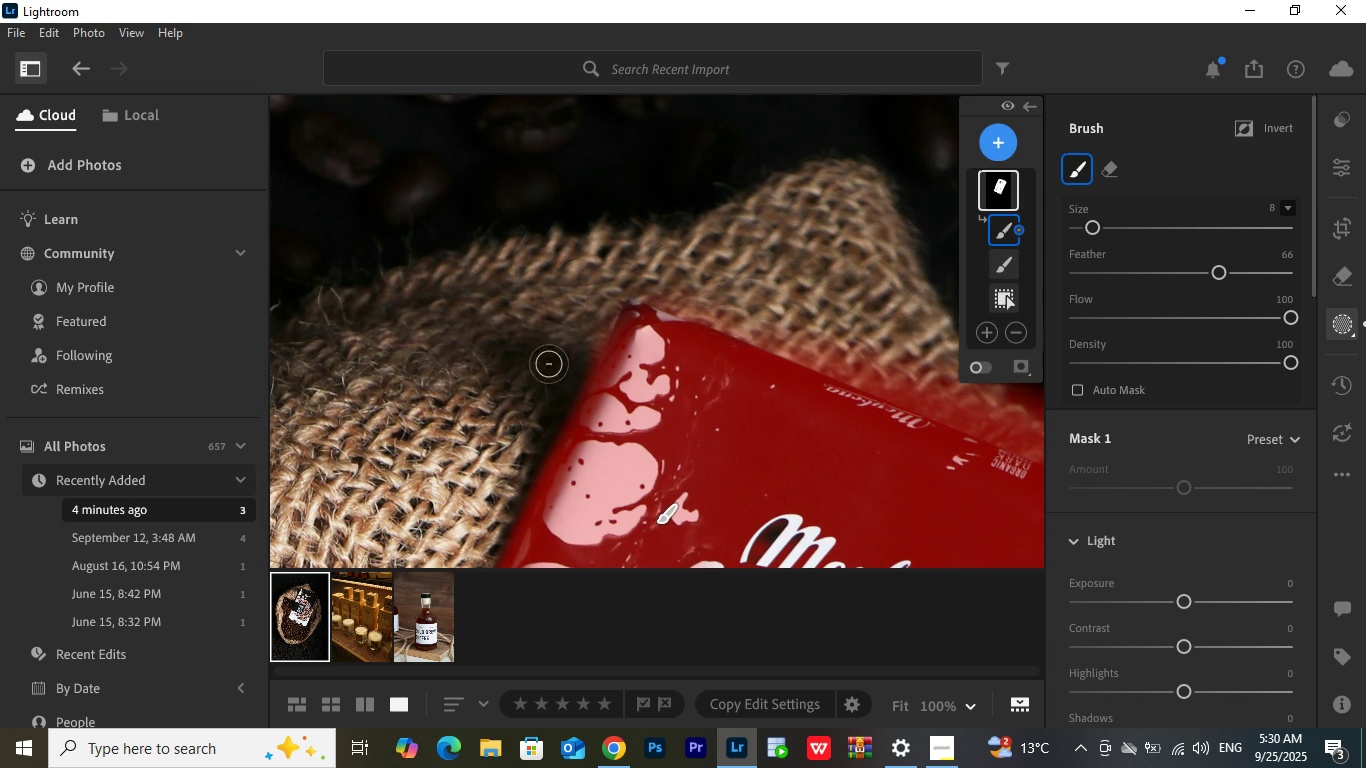 
key(Space)
 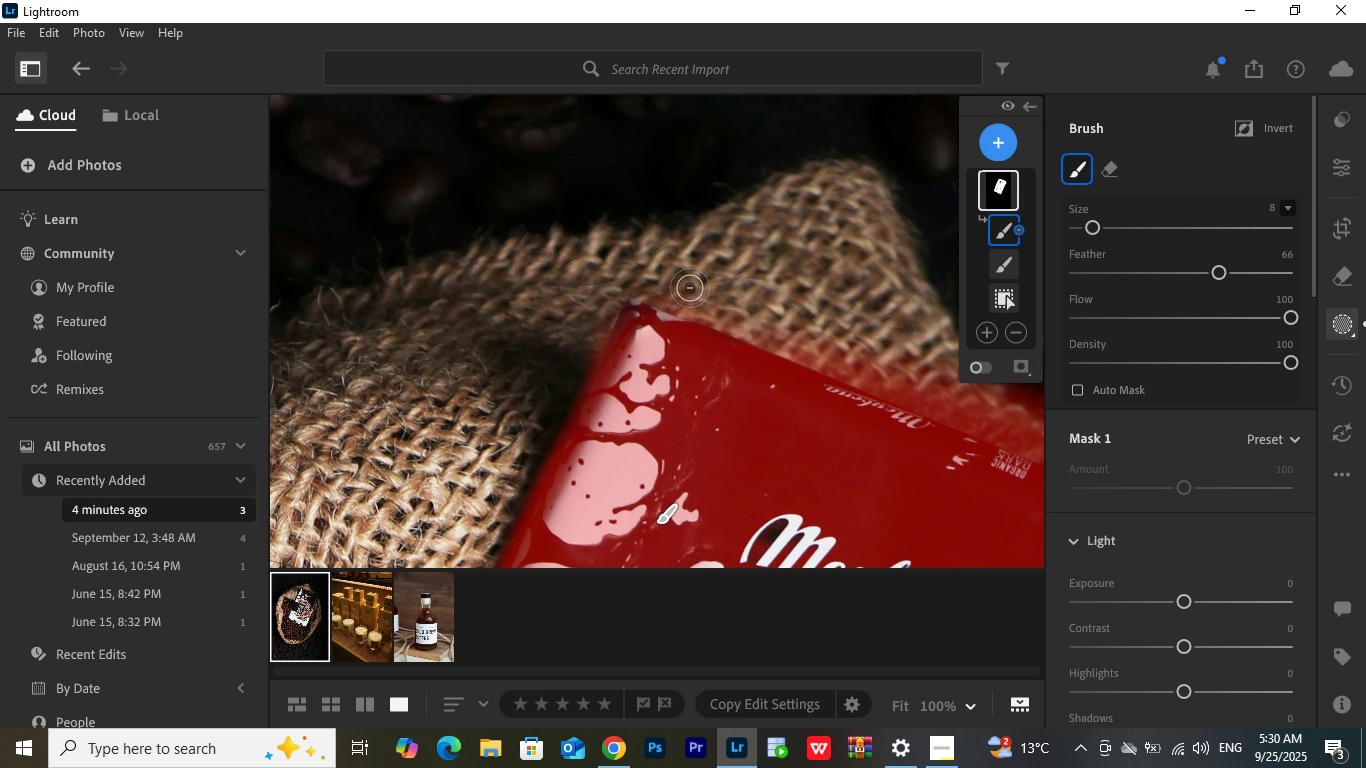 
left_click_drag(start_coordinate=[690, 288], to_coordinate=[832, 324])
 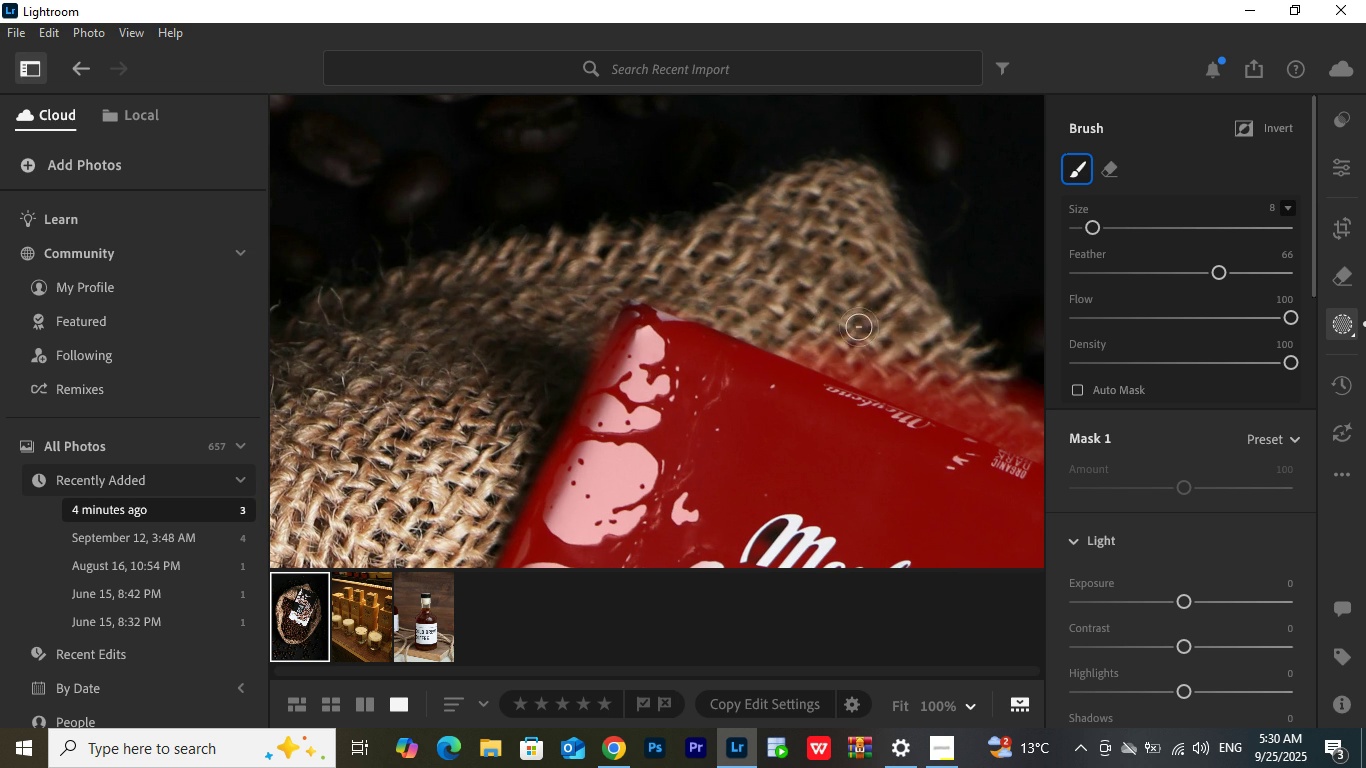 
hold_key(key=Space, duration=1.5)
 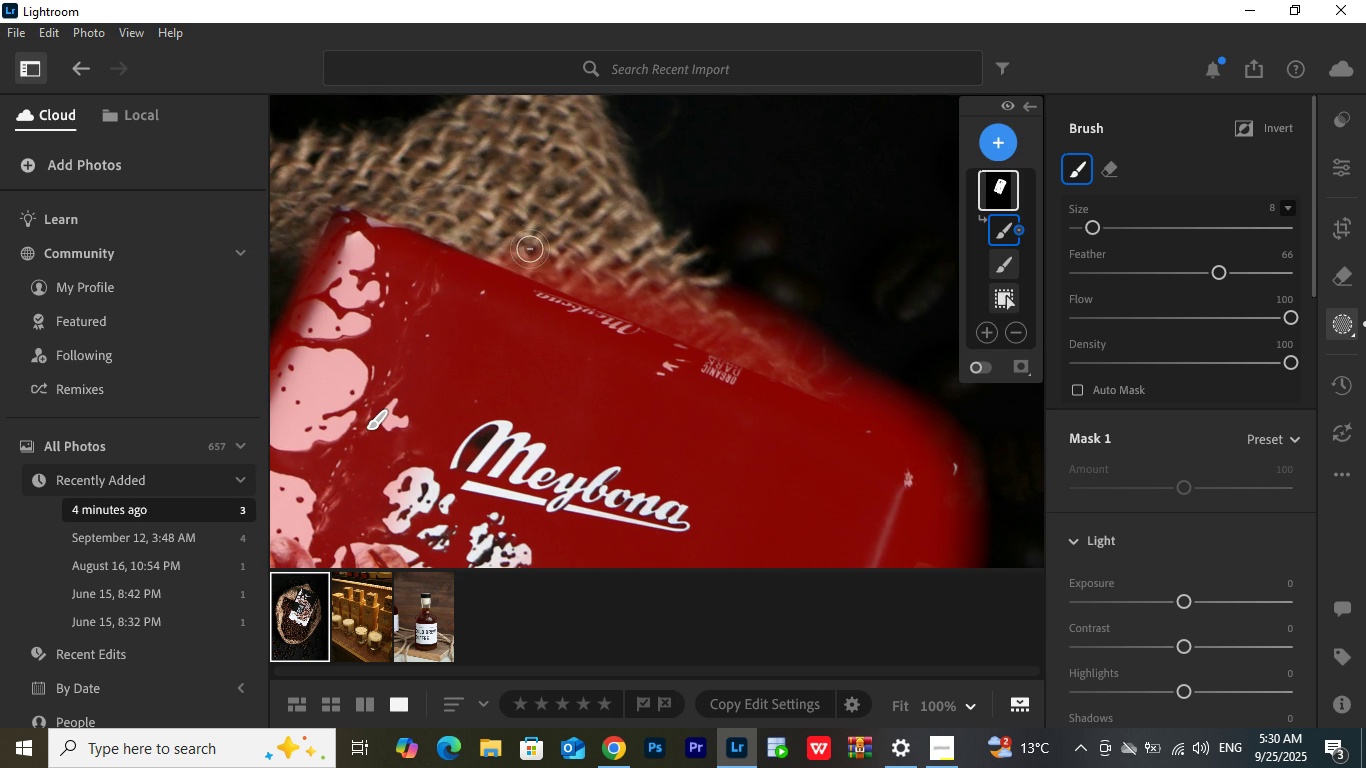 
left_click_drag(start_coordinate=[859, 327], to_coordinate=[569, 233])
 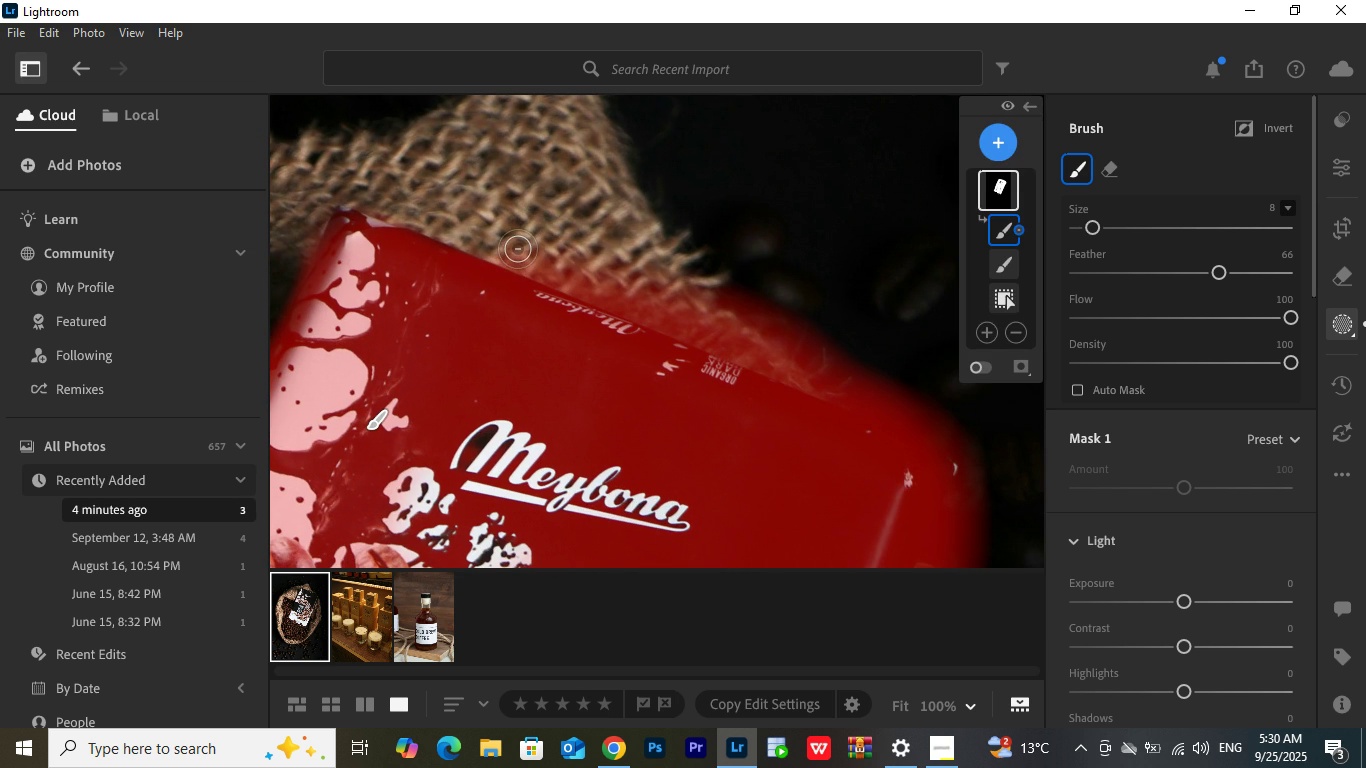 
left_click_drag(start_coordinate=[518, 249], to_coordinate=[862, 382])
 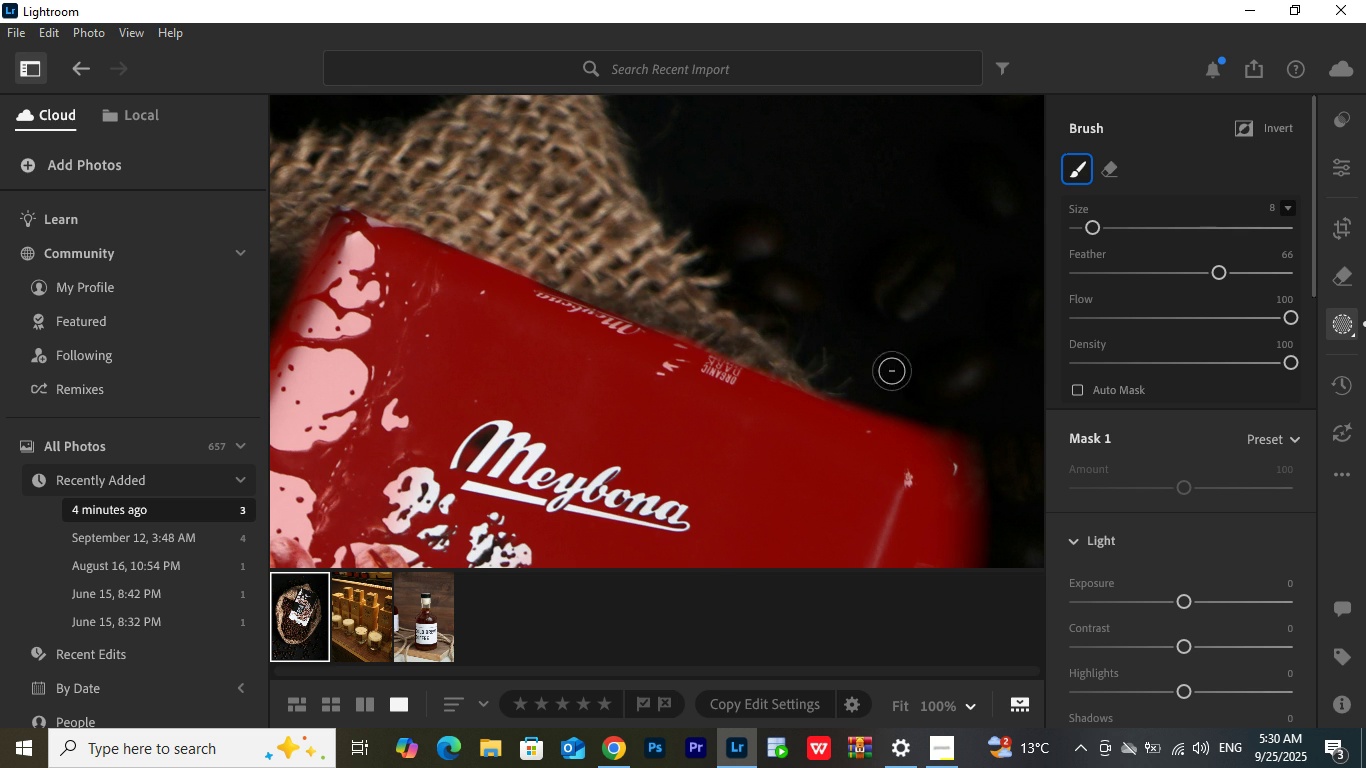 
hold_key(key=Space, duration=1.26)
 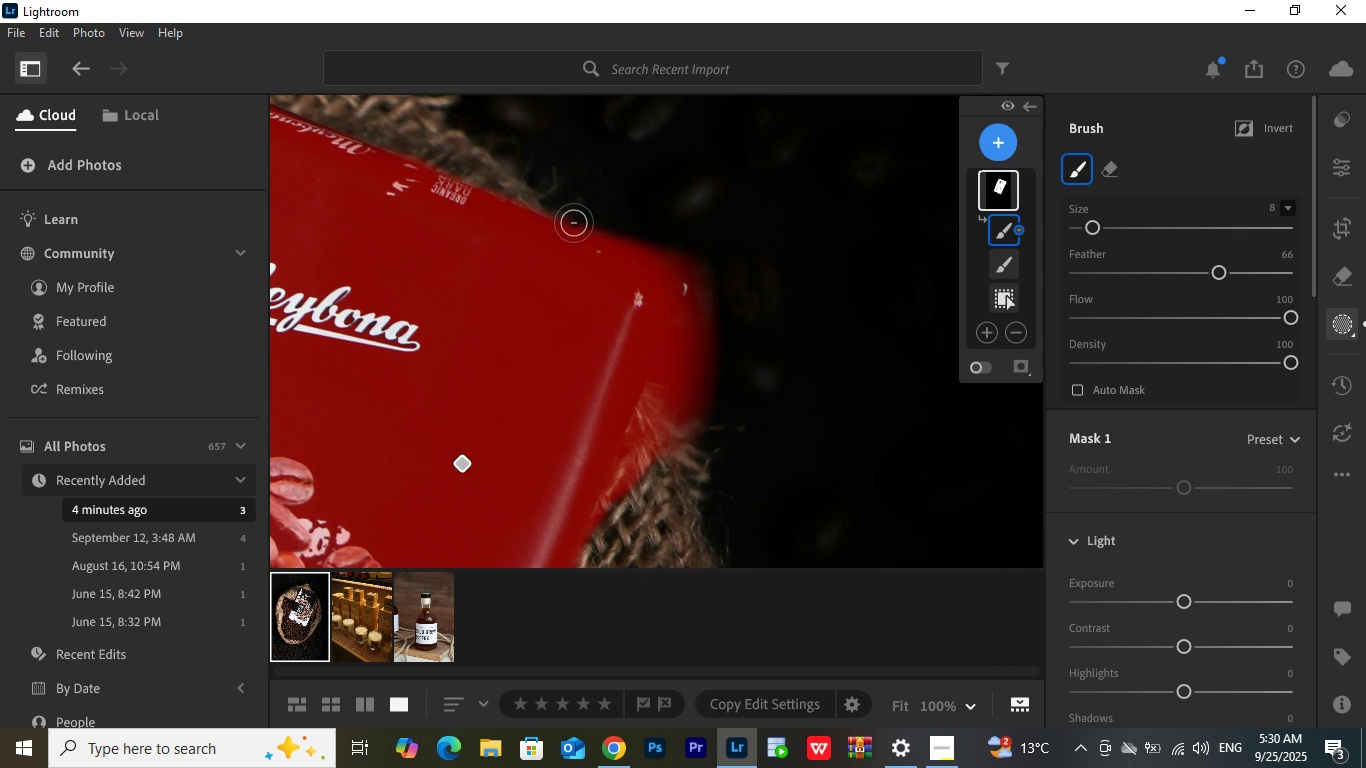 
left_click_drag(start_coordinate=[923, 355], to_coordinate=[653, 175])
 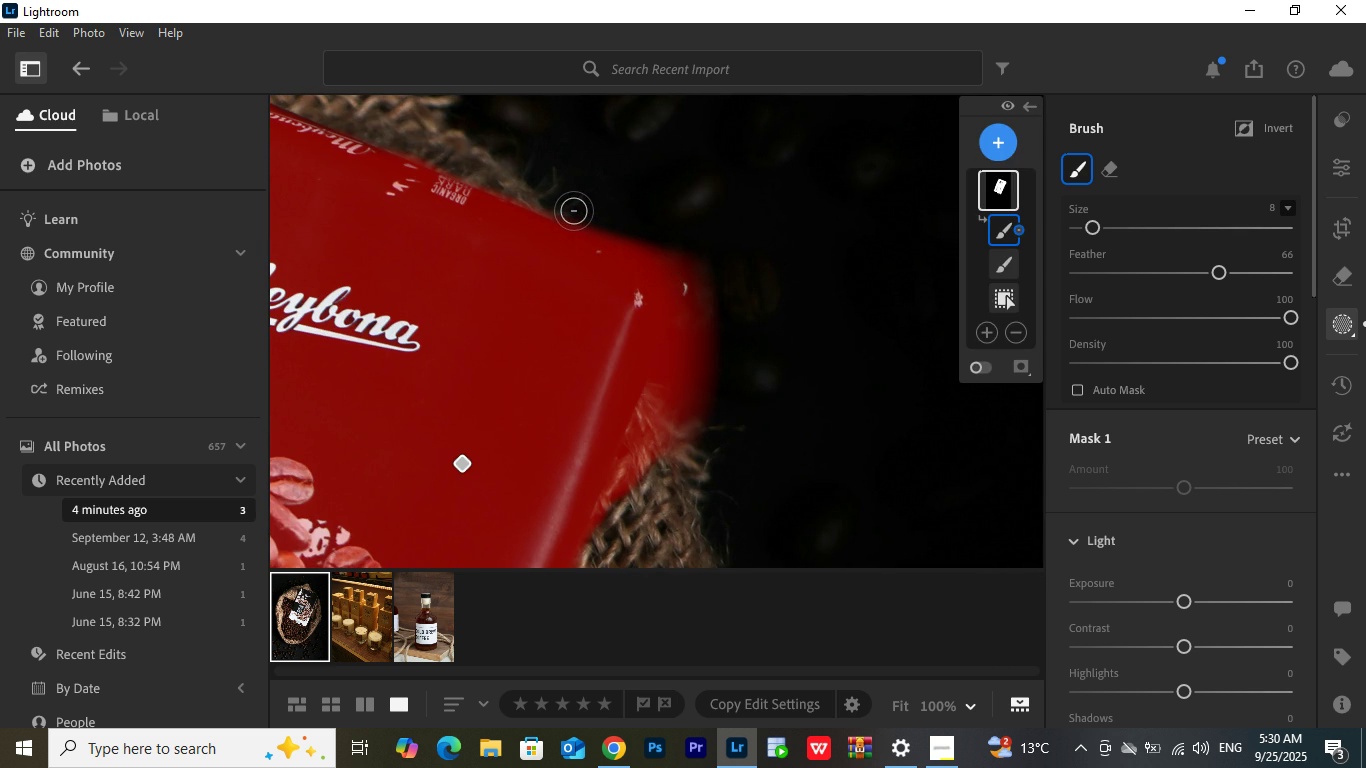 
left_click_drag(start_coordinate=[579, 210], to_coordinate=[643, 495])
 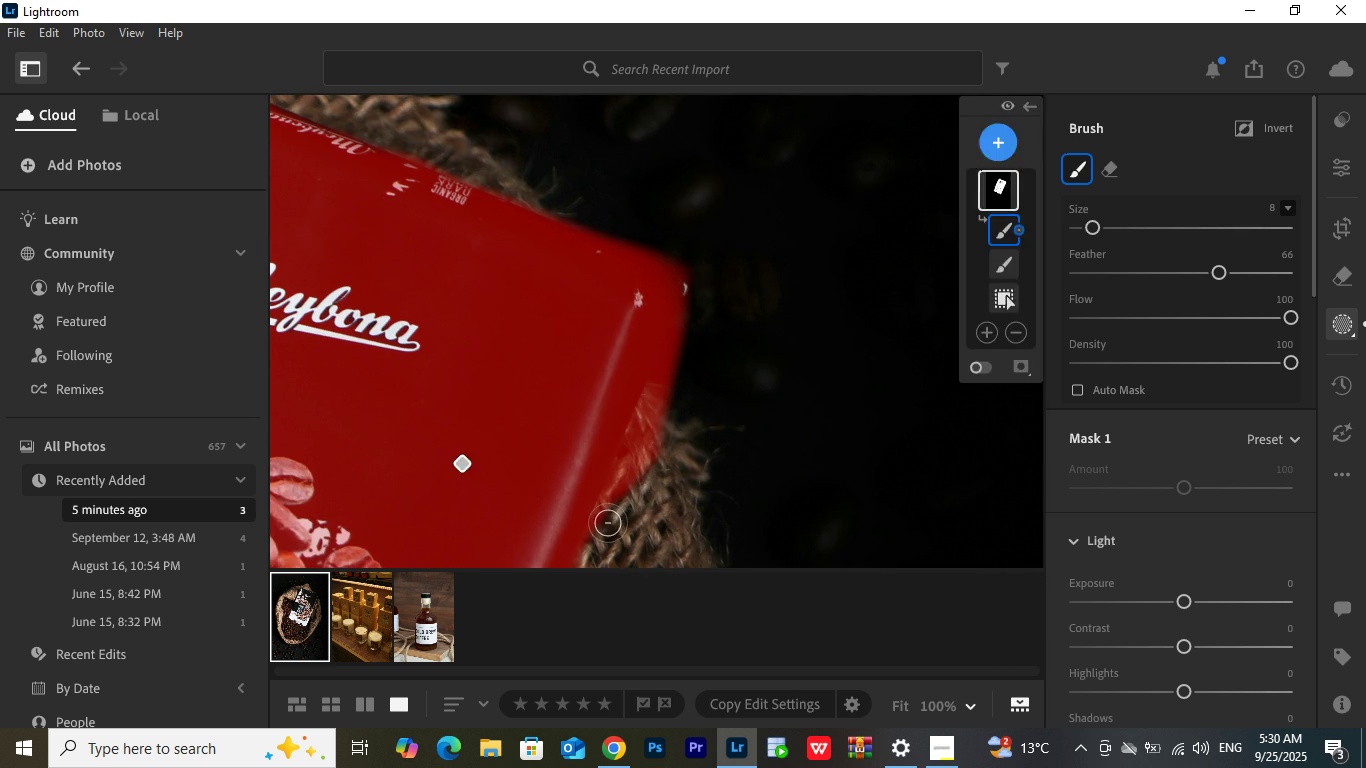 
left_click_drag(start_coordinate=[608, 523], to_coordinate=[610, 536])
 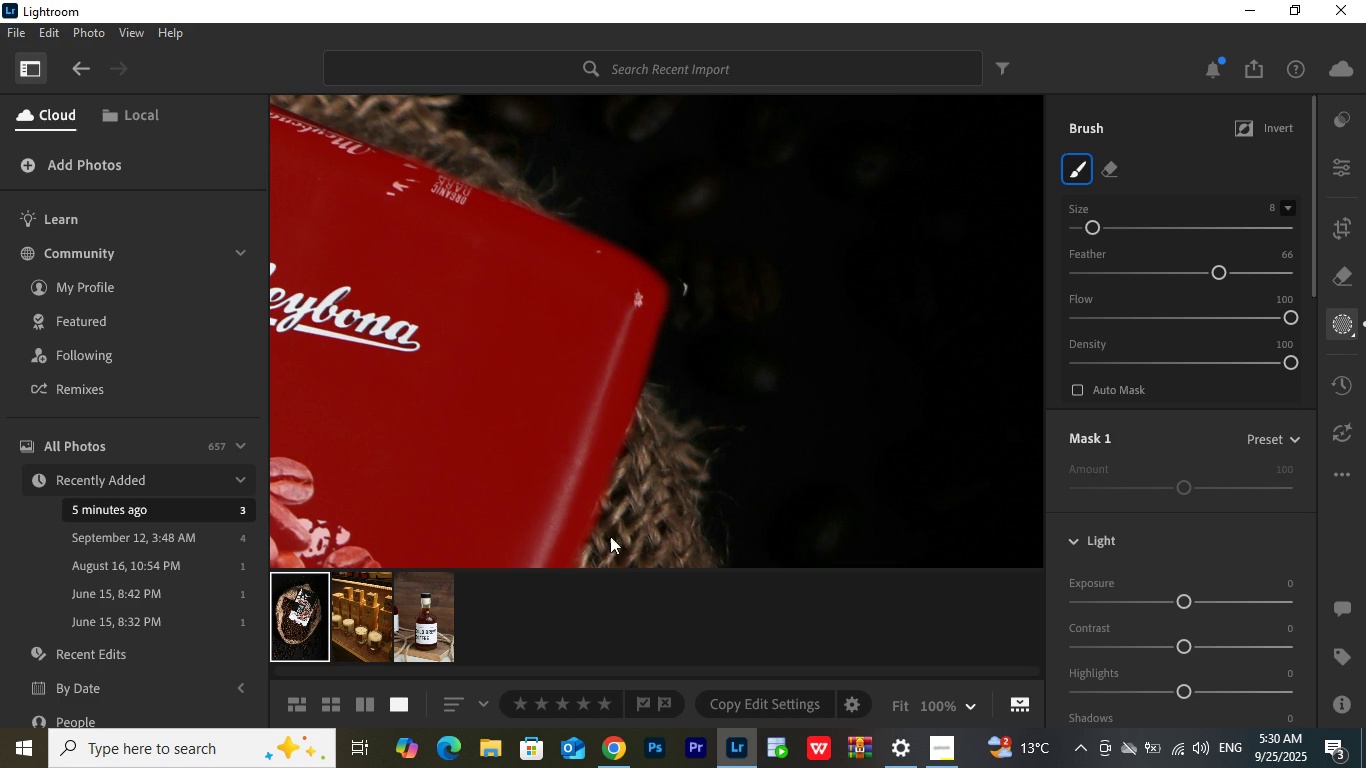 
hold_key(key=Space, duration=1.41)
 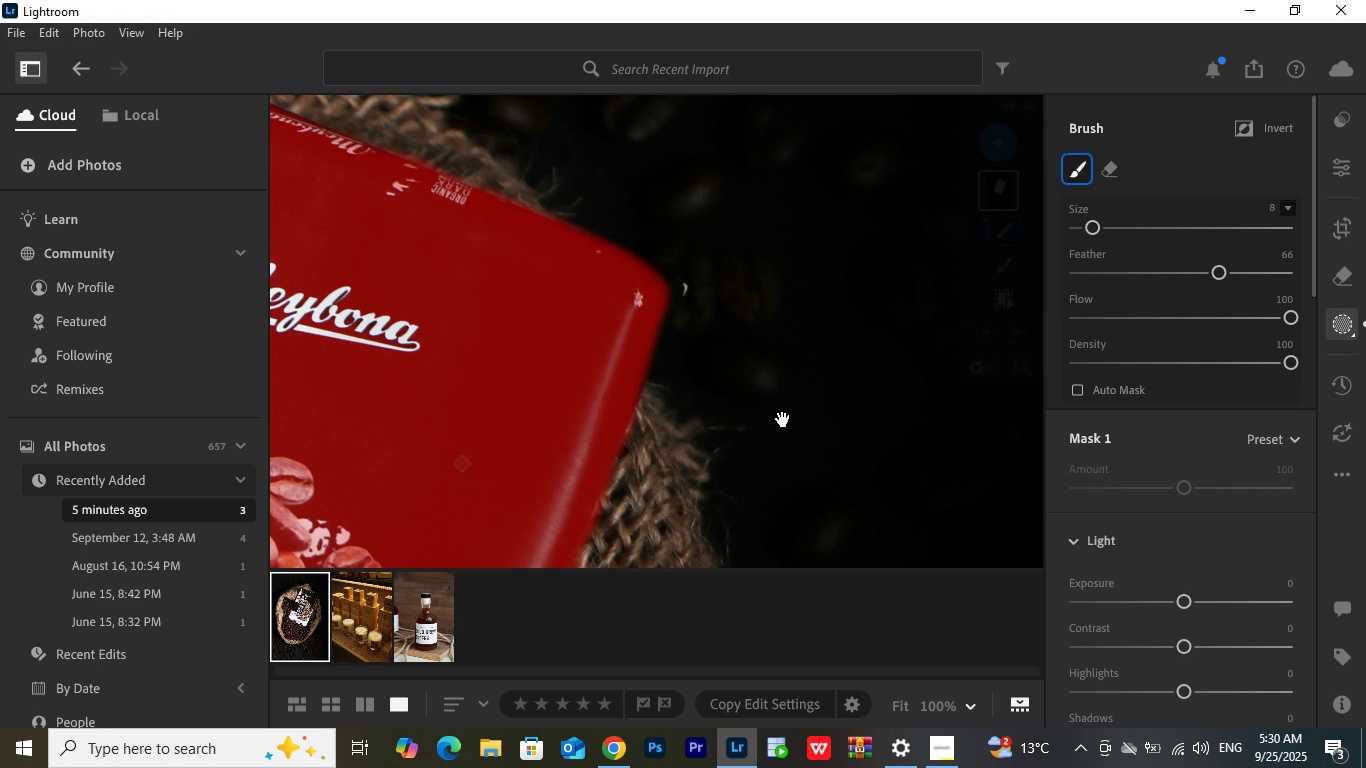 
left_click_drag(start_coordinate=[679, 511], to_coordinate=[745, 236])
 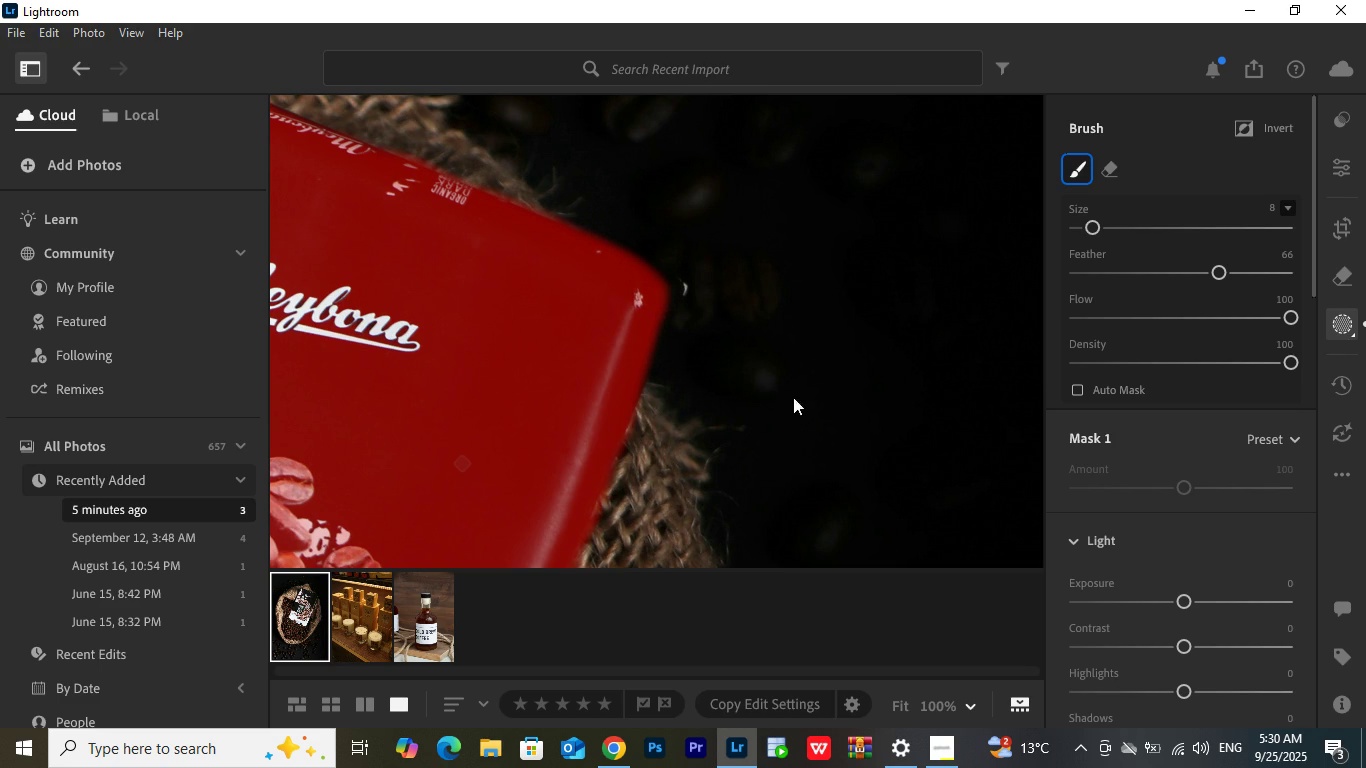 
hold_key(key=Space, duration=1.23)
 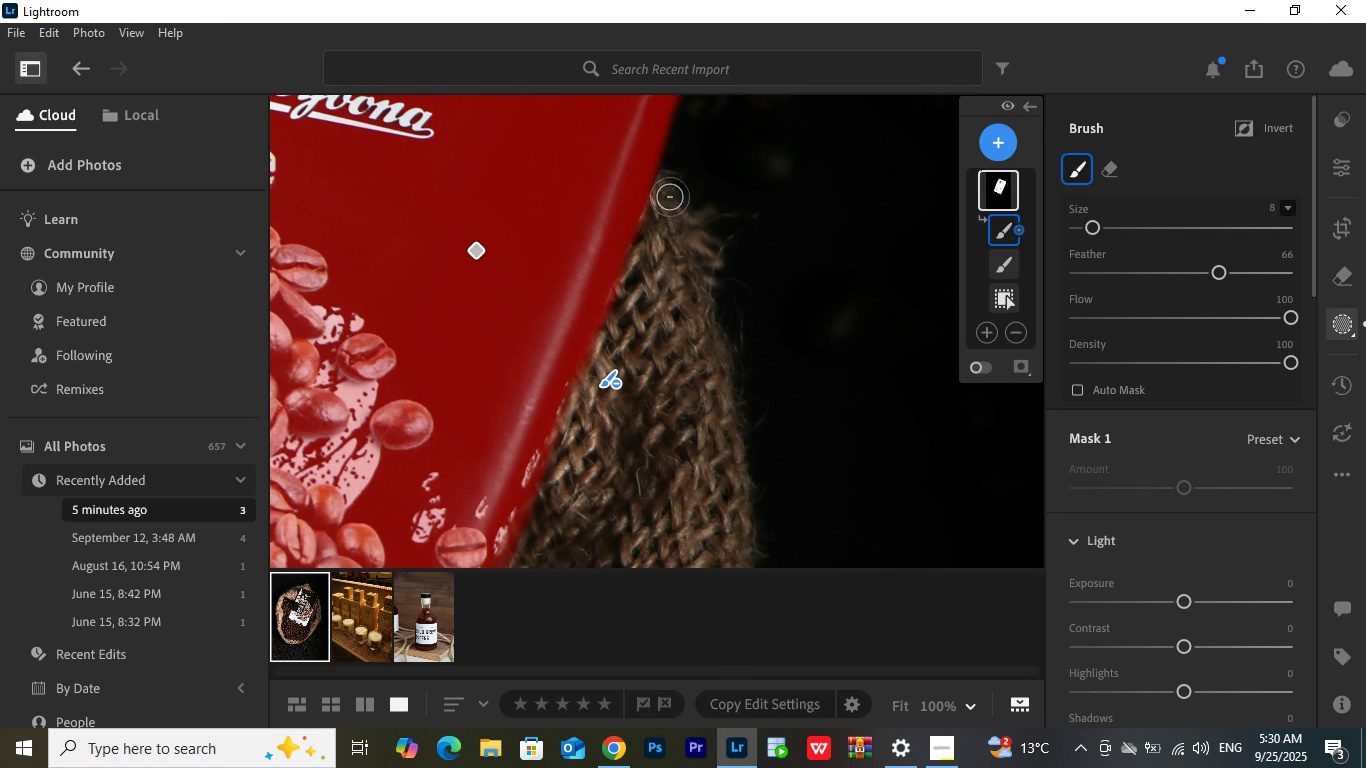 
left_click_drag(start_coordinate=[783, 419], to_coordinate=[797, 206])
 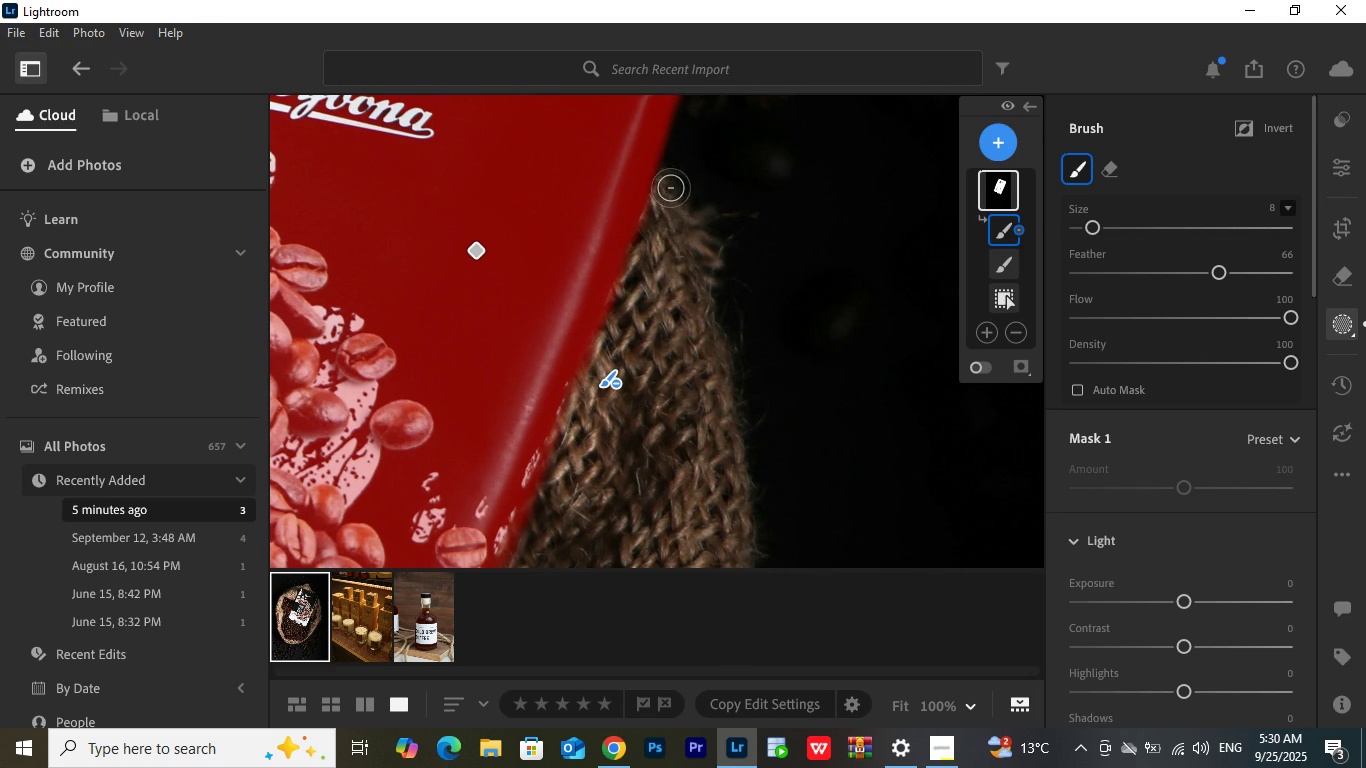 
left_click_drag(start_coordinate=[671, 188], to_coordinate=[580, 418])
 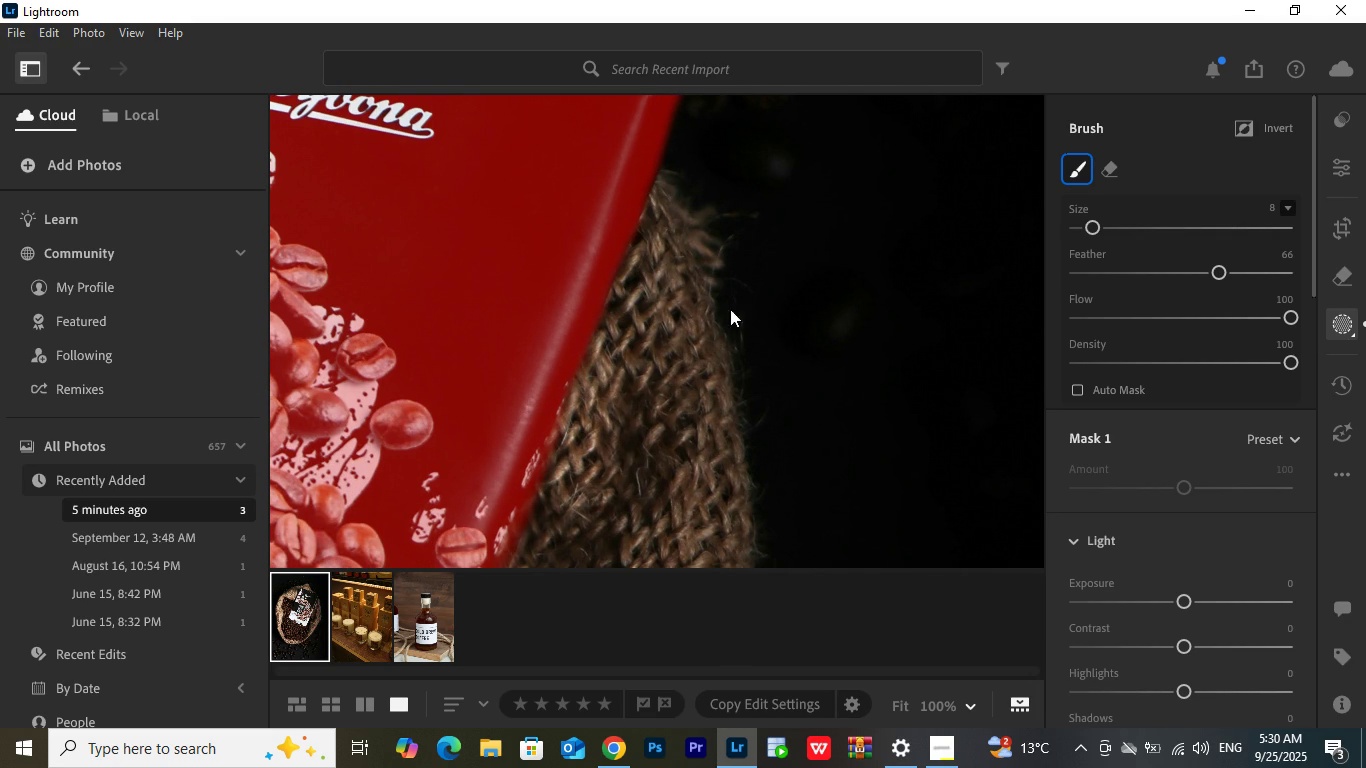 
key(Control+NumpadSubtract)
 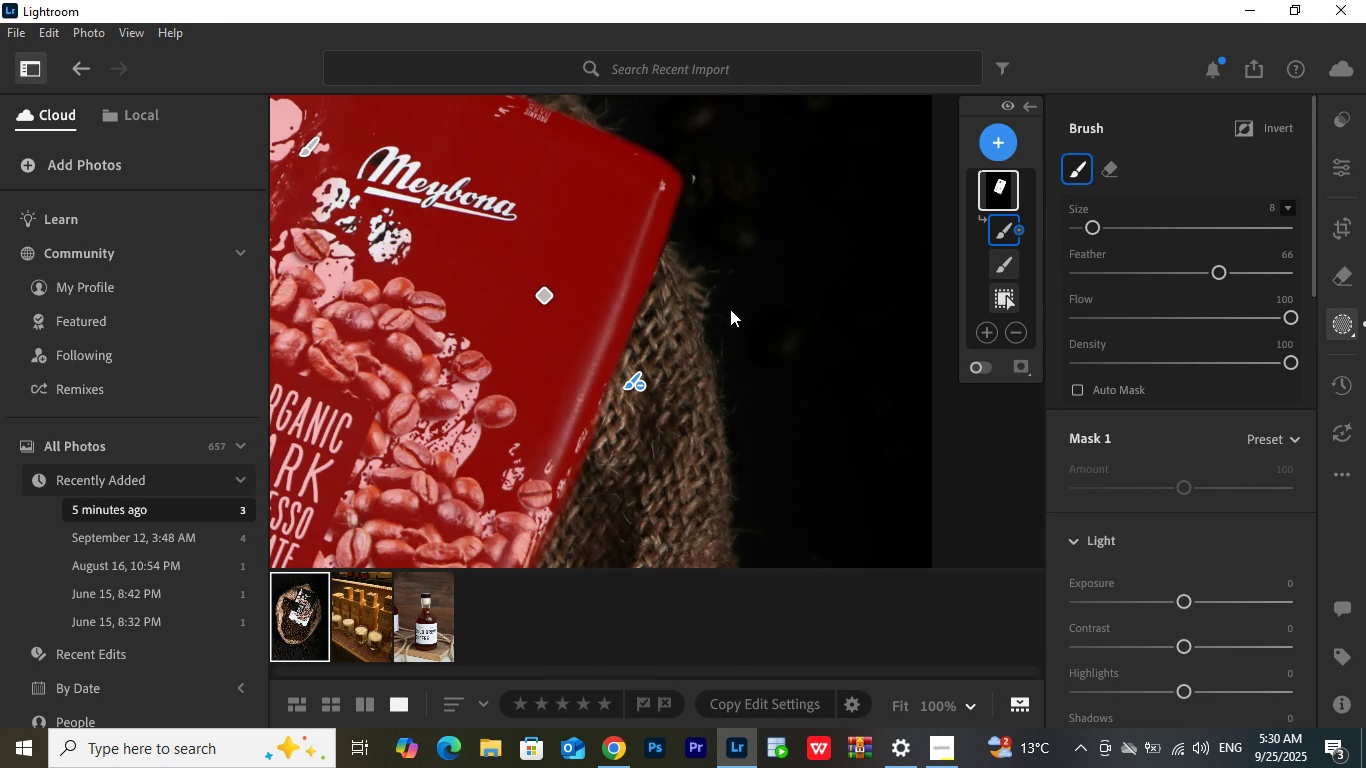 
key(Control+NumpadSubtract)
 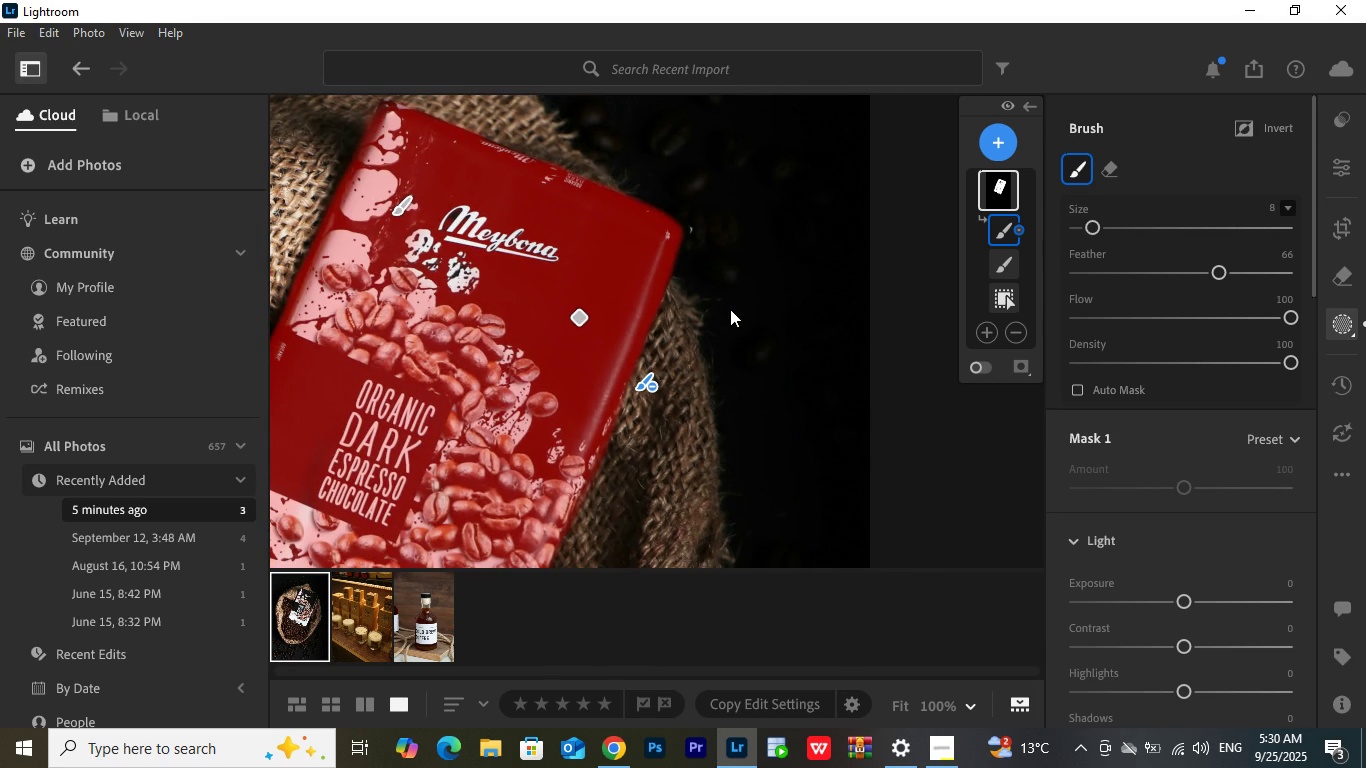 
key(Control+NumpadSubtract)
 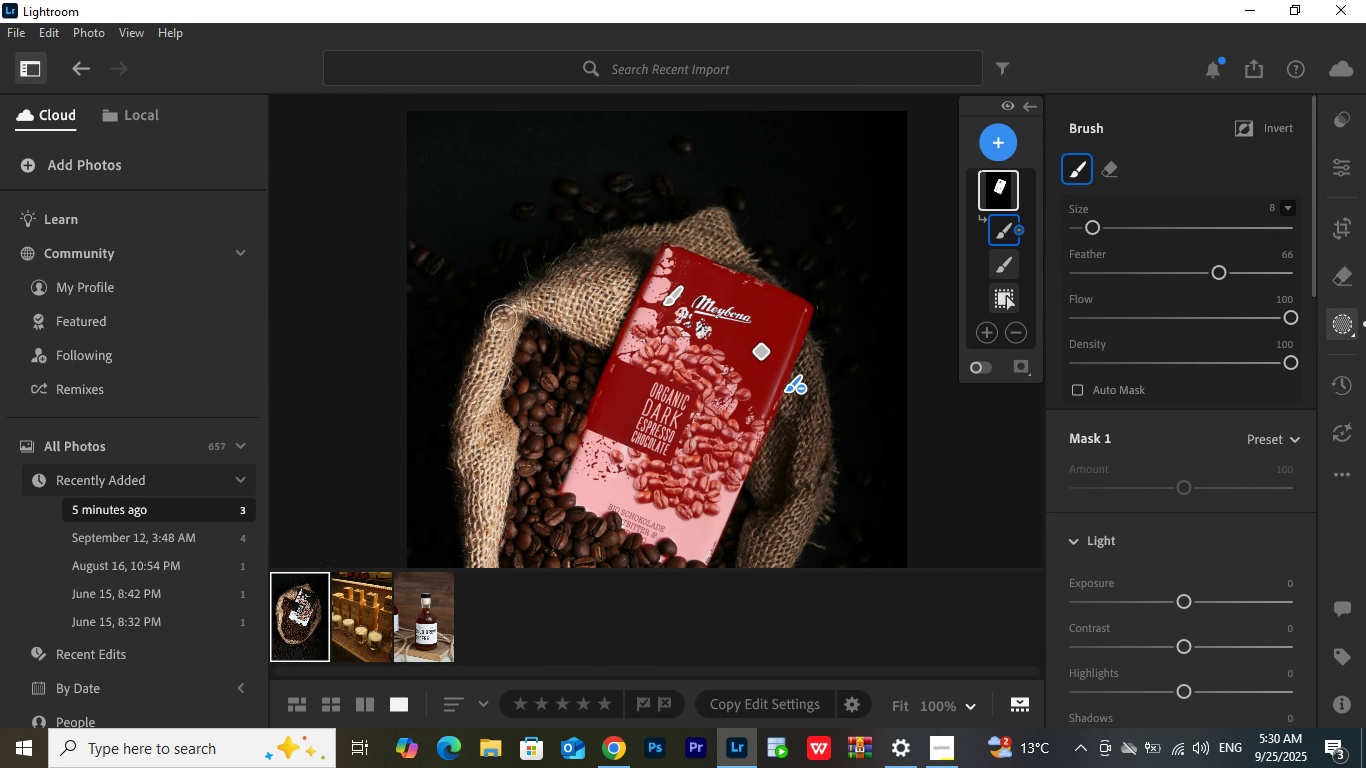 
double_click([610, 339])
 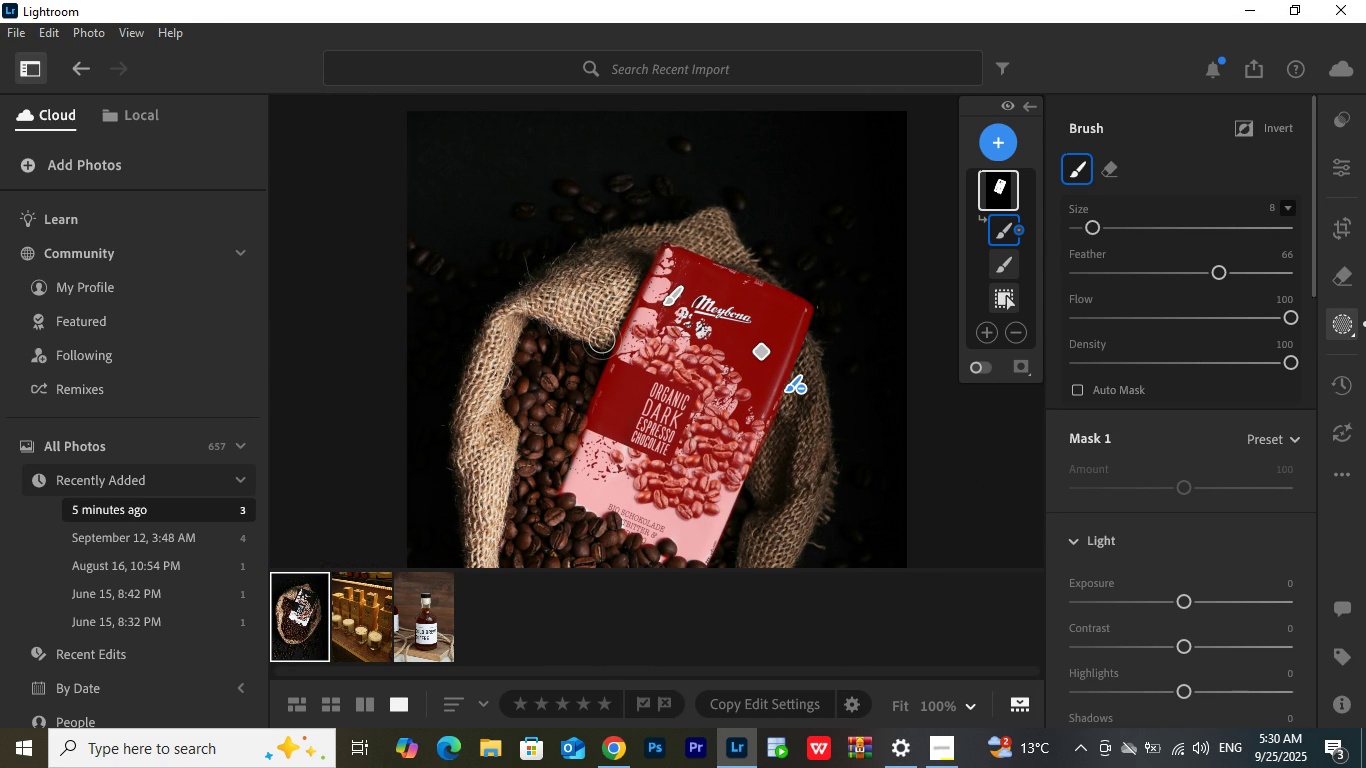 
left_click_drag(start_coordinate=[602, 340], to_coordinate=[640, 235])
 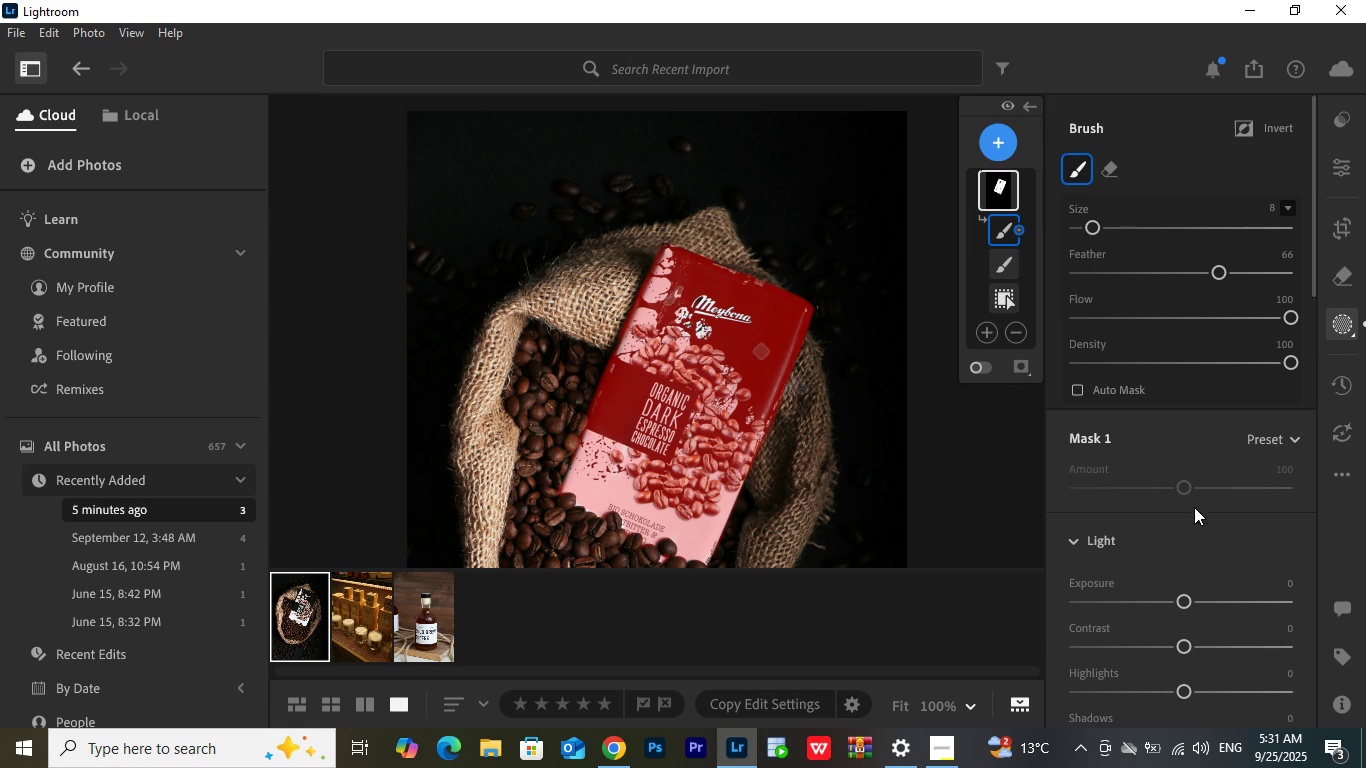 
scroll: coordinate [1205, 525], scroll_direction: down, amount: 4.0
 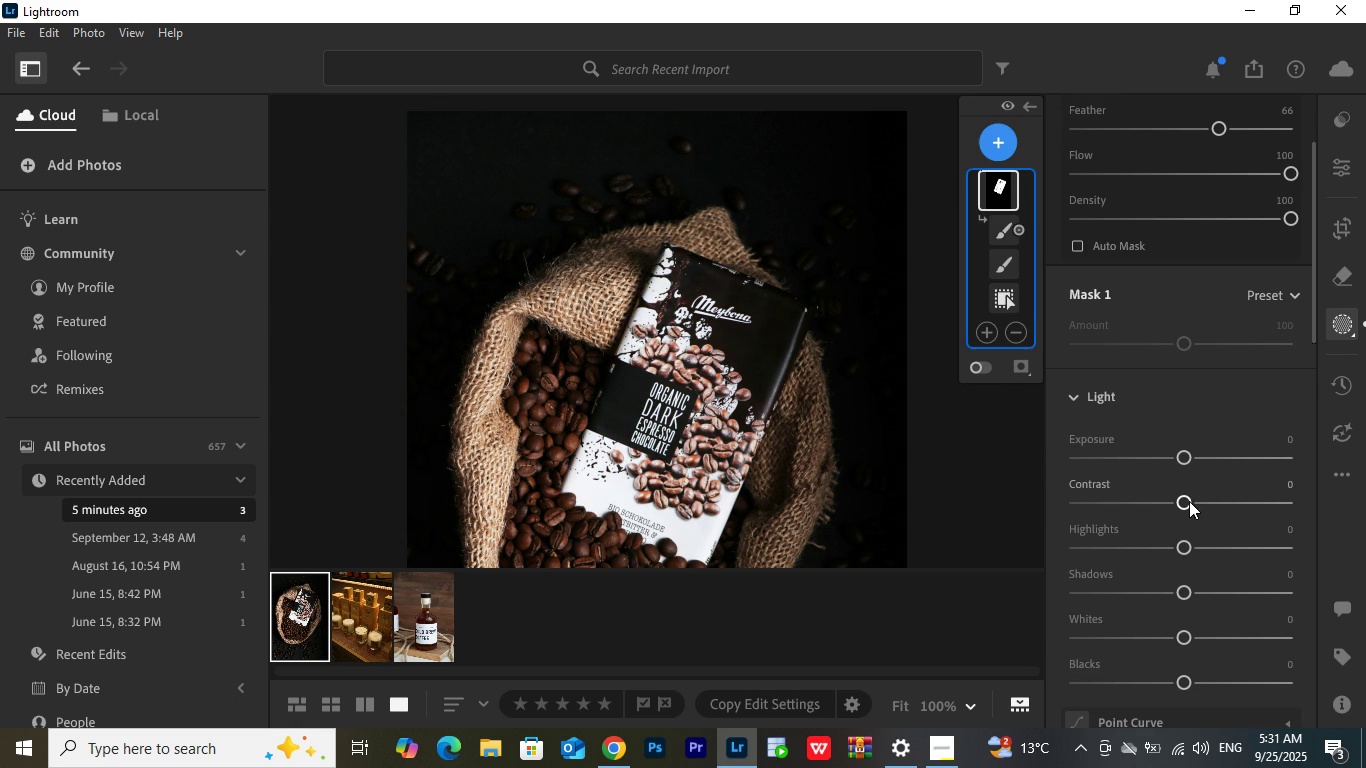 
left_click_drag(start_coordinate=[1189, 501], to_coordinate=[1240, 501])
 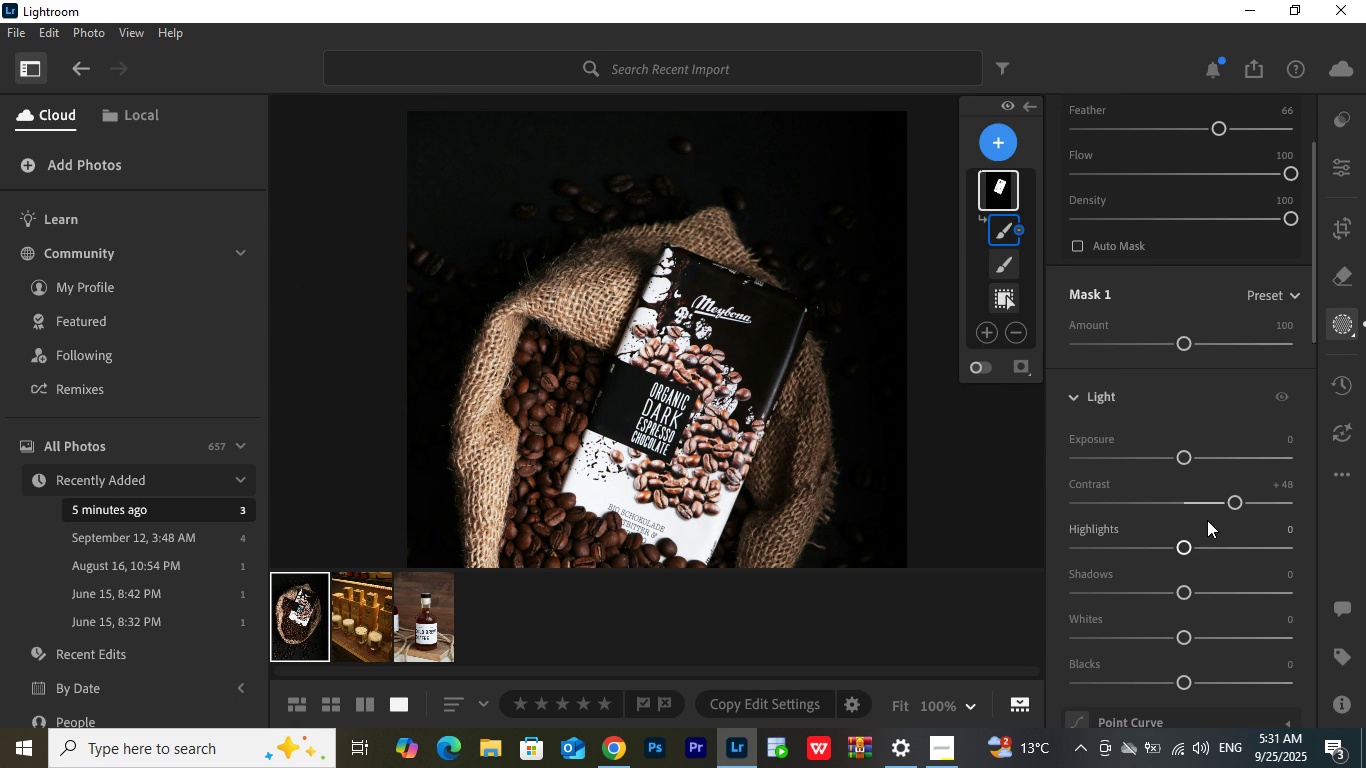 
scroll: coordinate [1207, 520], scroll_direction: down, amount: 1.0
 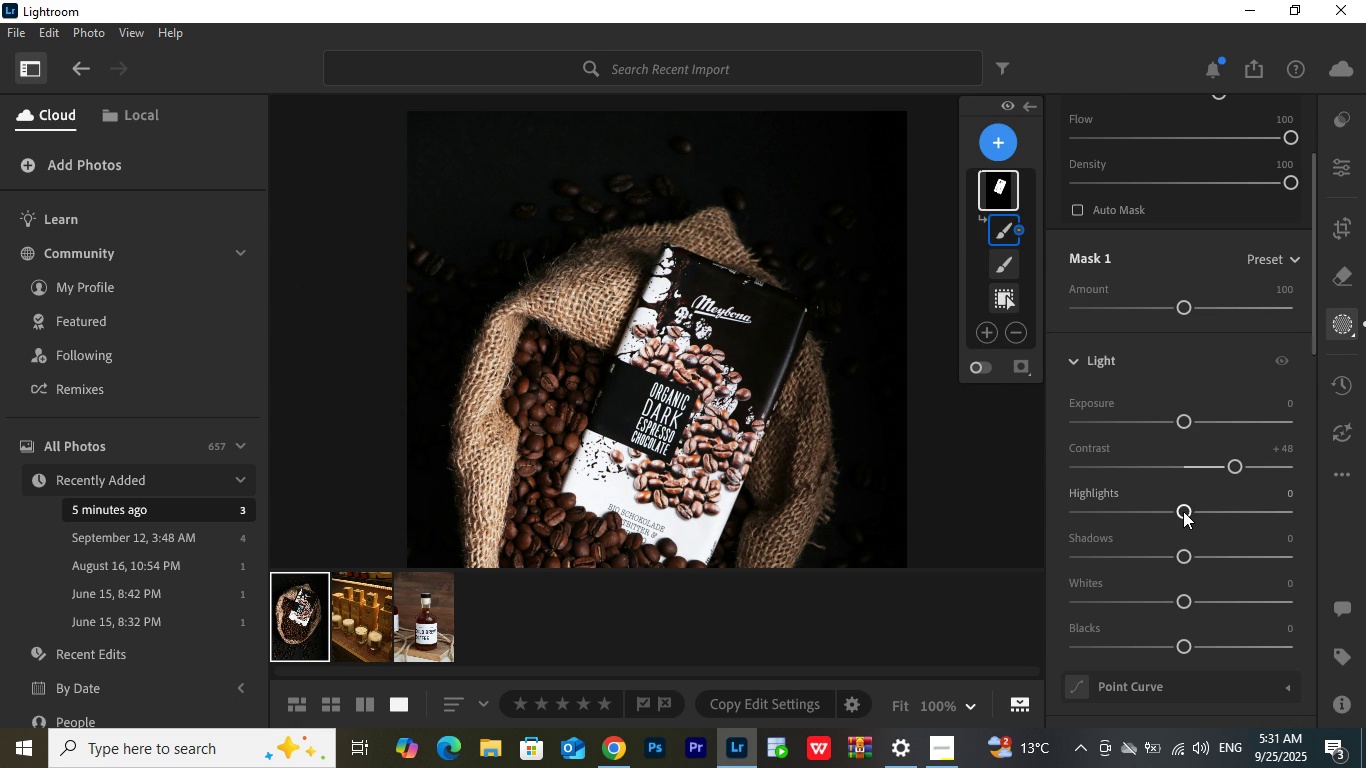 
left_click_drag(start_coordinate=[1183, 511], to_coordinate=[1161, 511])
 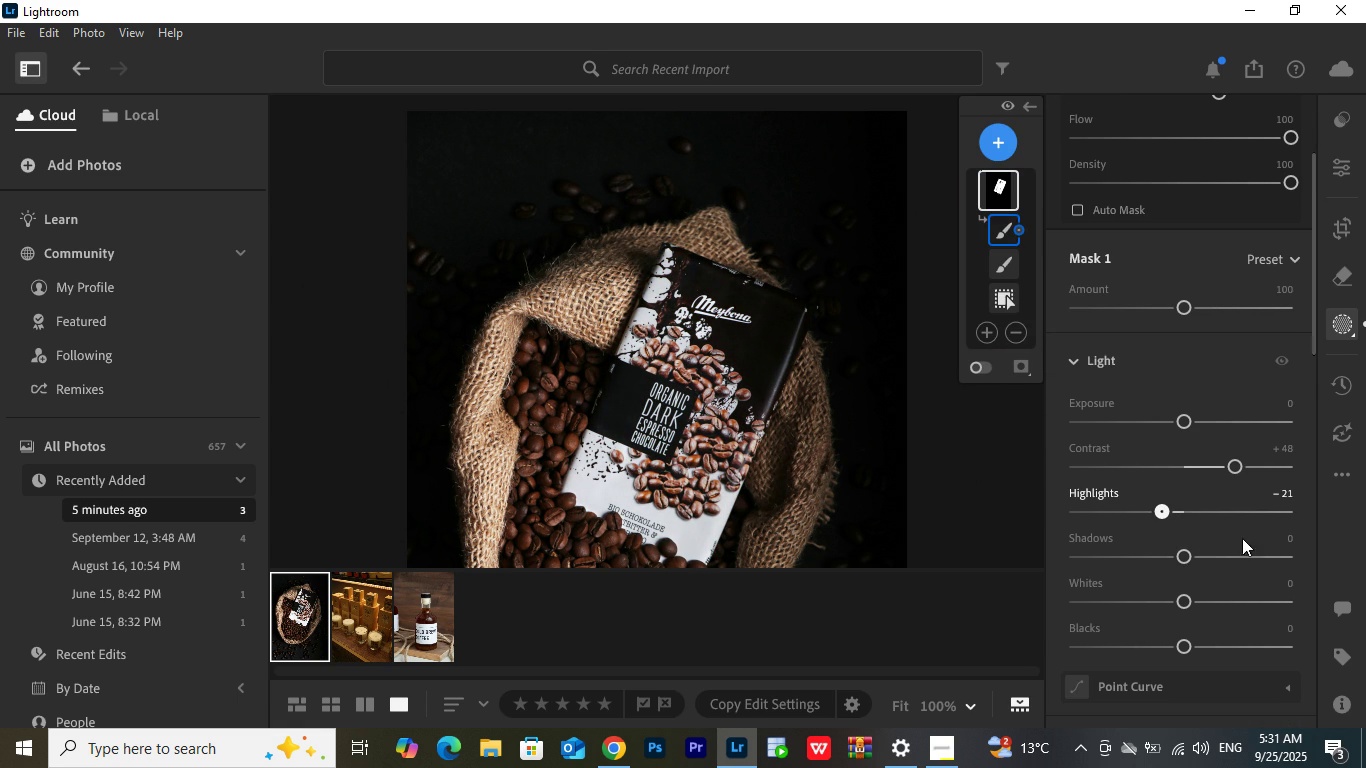 
scroll: coordinate [1242, 538], scroll_direction: down, amount: 1.0
 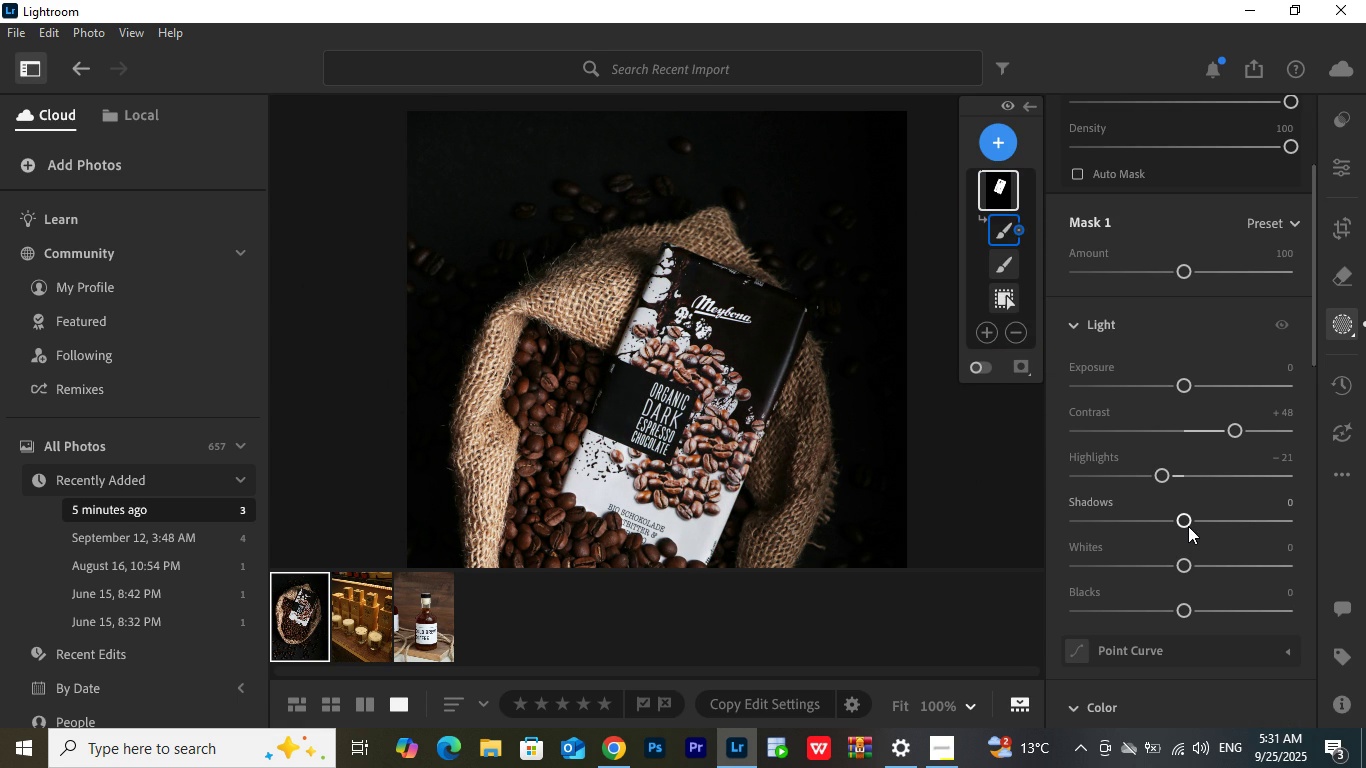 
left_click_drag(start_coordinate=[1188, 526], to_coordinate=[1166, 525])
 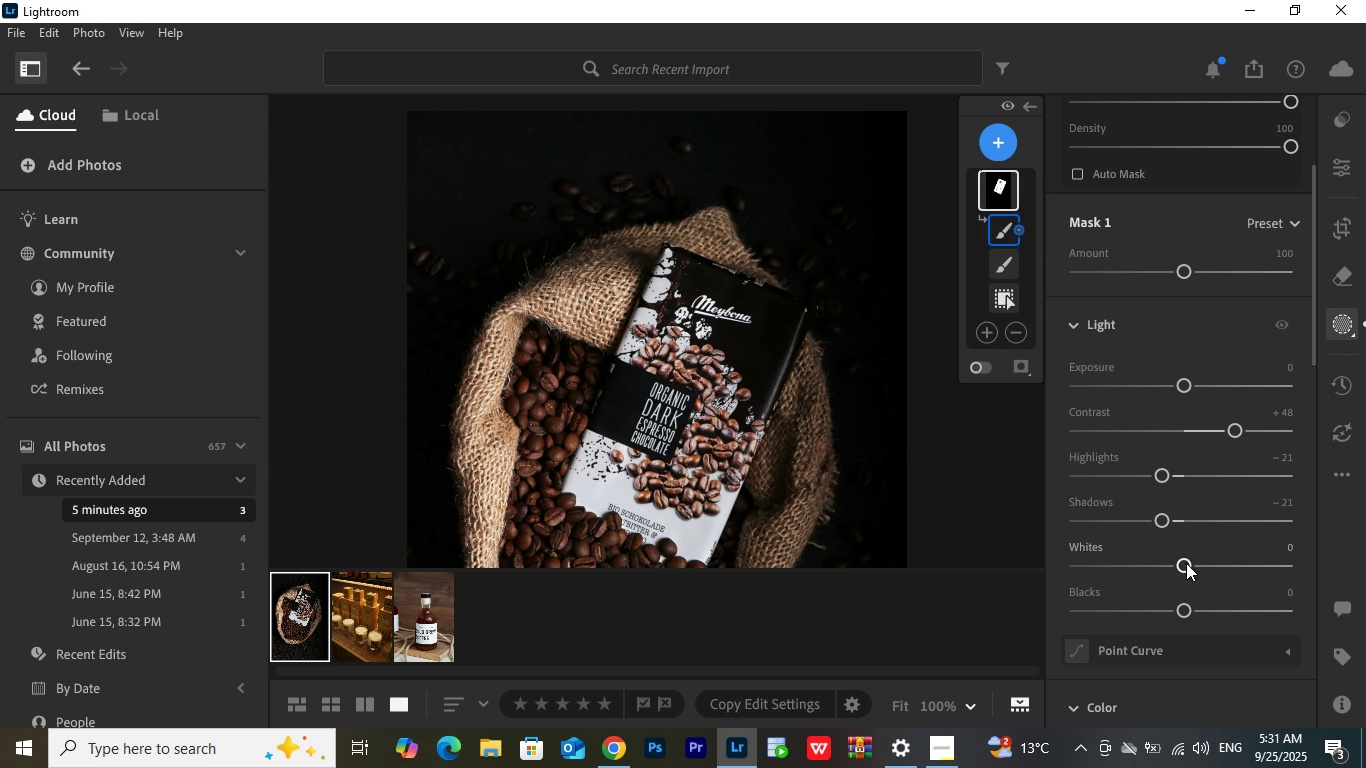 
left_click_drag(start_coordinate=[1186, 563], to_coordinate=[1203, 563])
 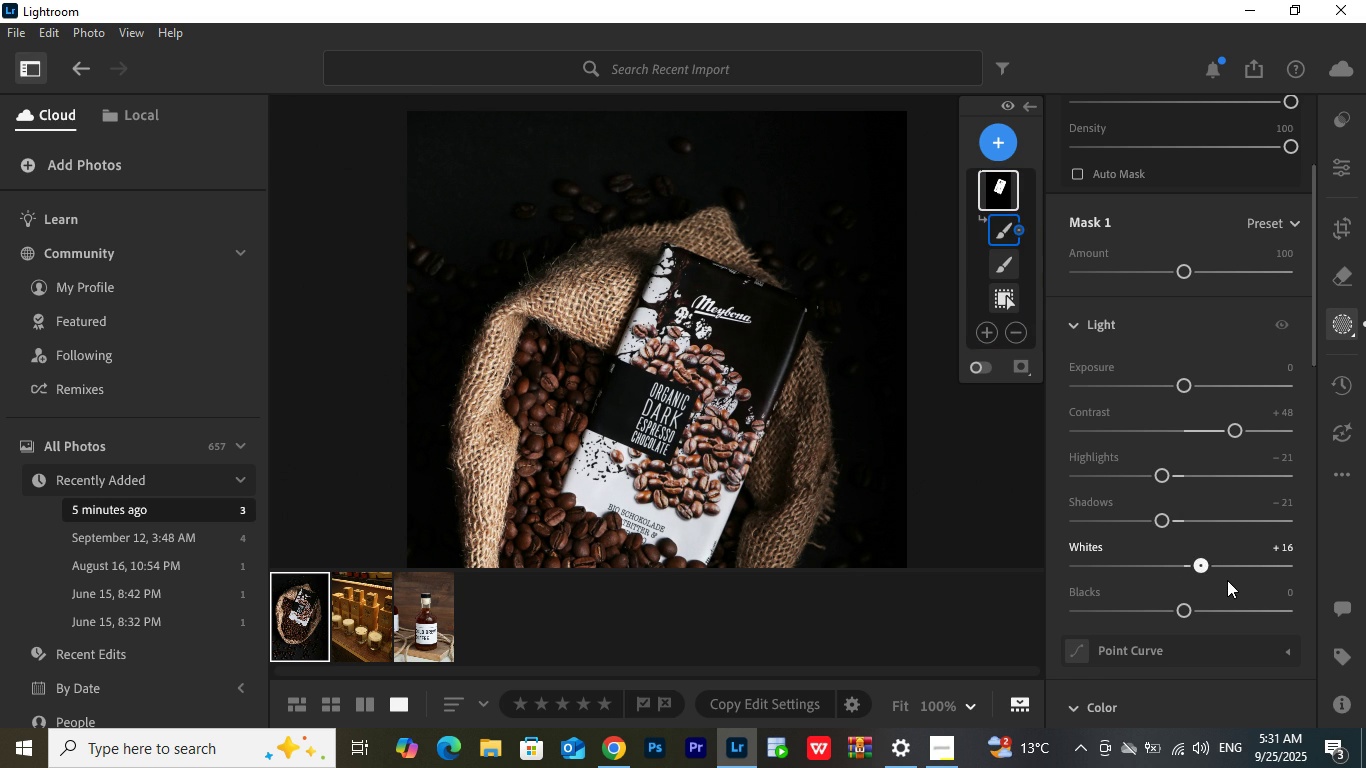 
scroll: coordinate [1217, 559], scroll_direction: down, amount: 14.0
 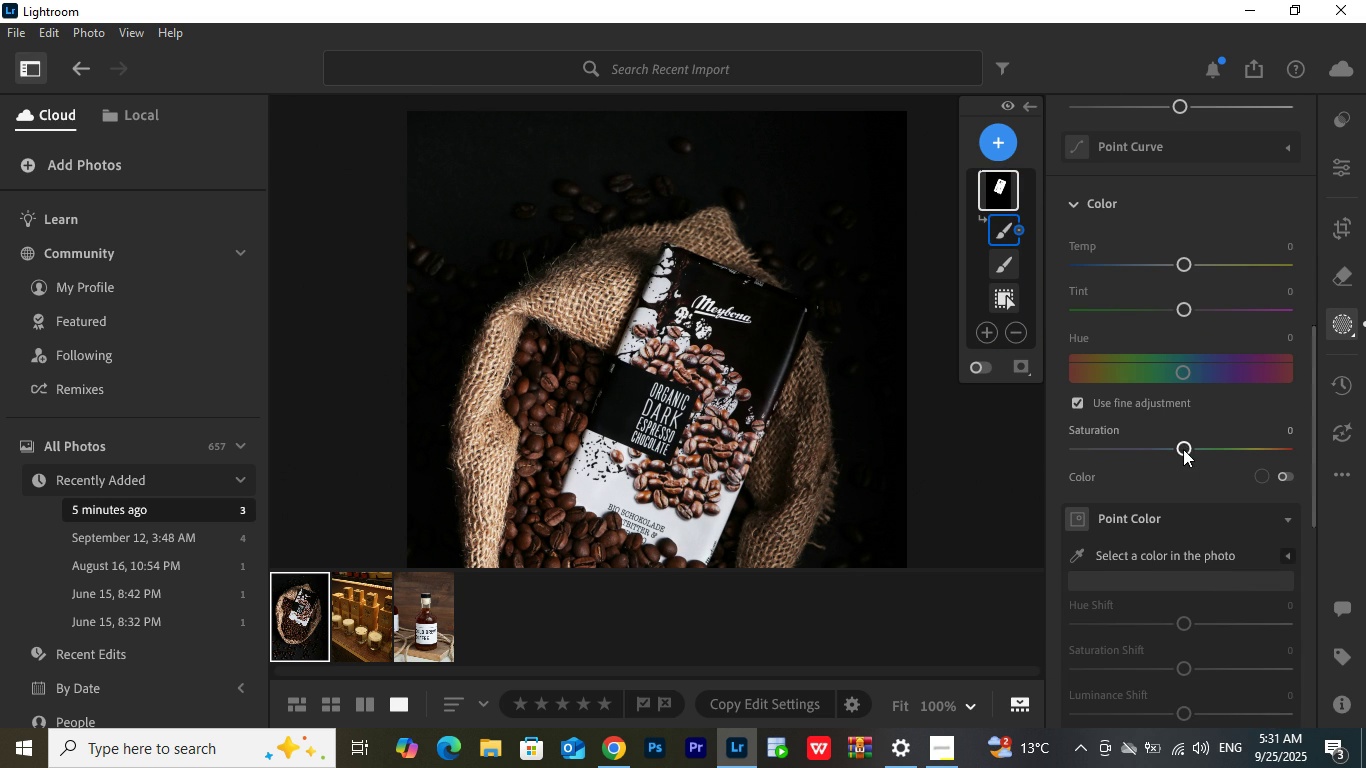 
left_click_drag(start_coordinate=[1183, 449], to_coordinate=[1191, 449])
 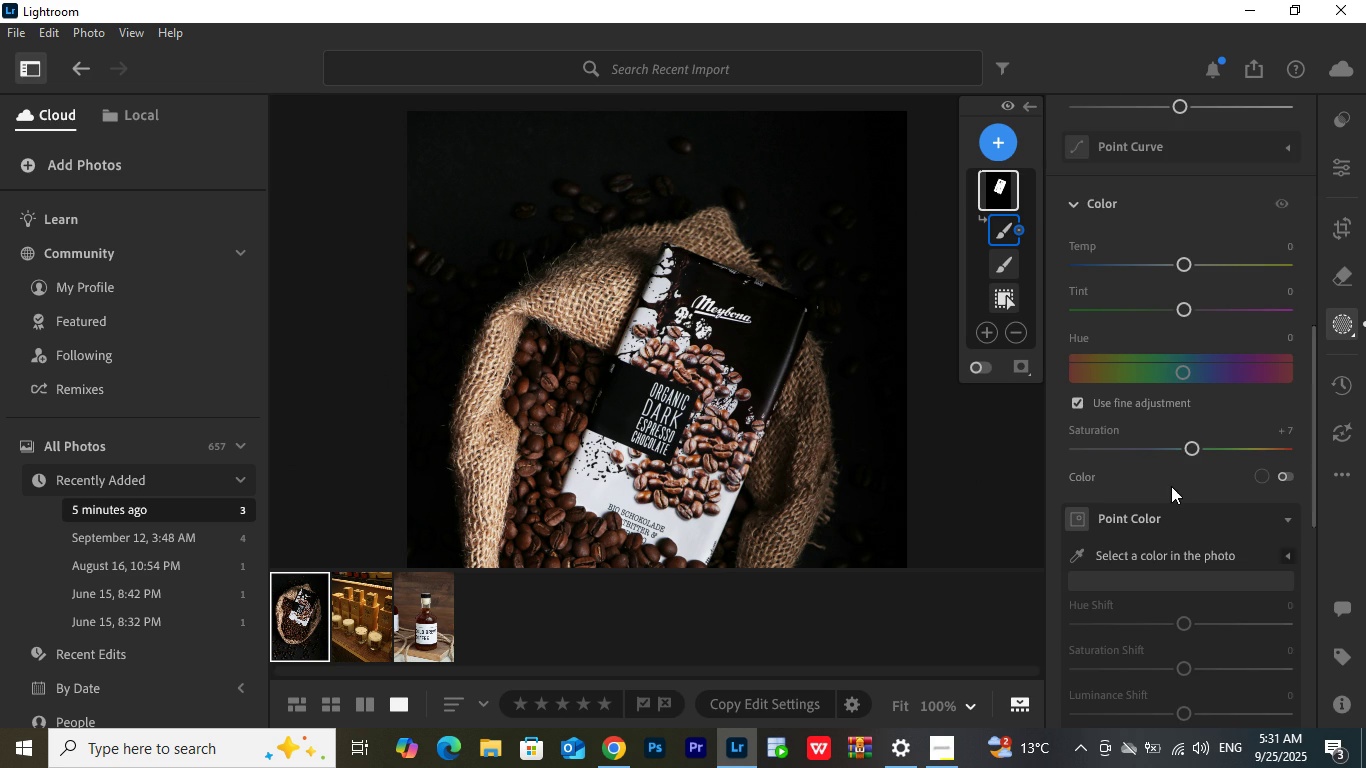 
scroll: coordinate [1201, 598], scroll_direction: down, amount: 15.0
 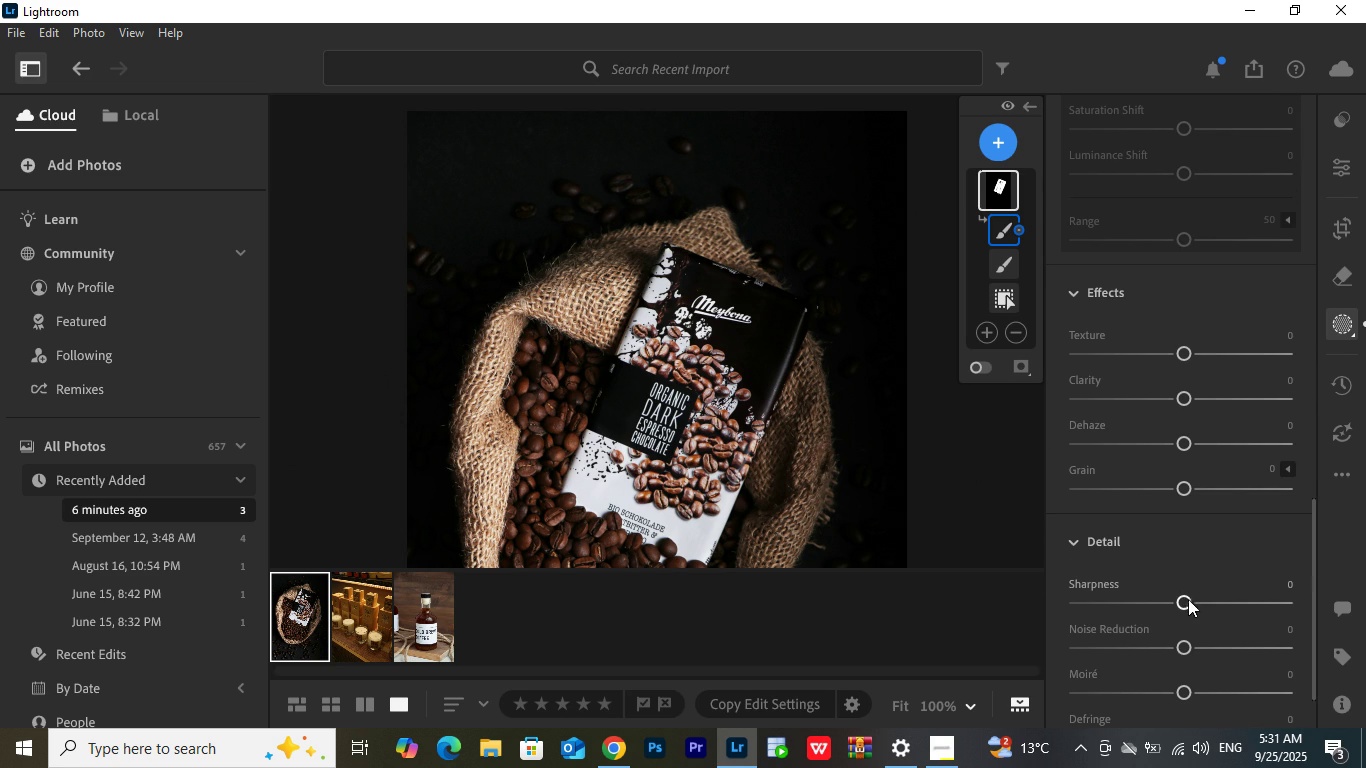 
left_click_drag(start_coordinate=[1188, 599], to_coordinate=[1205, 599])
 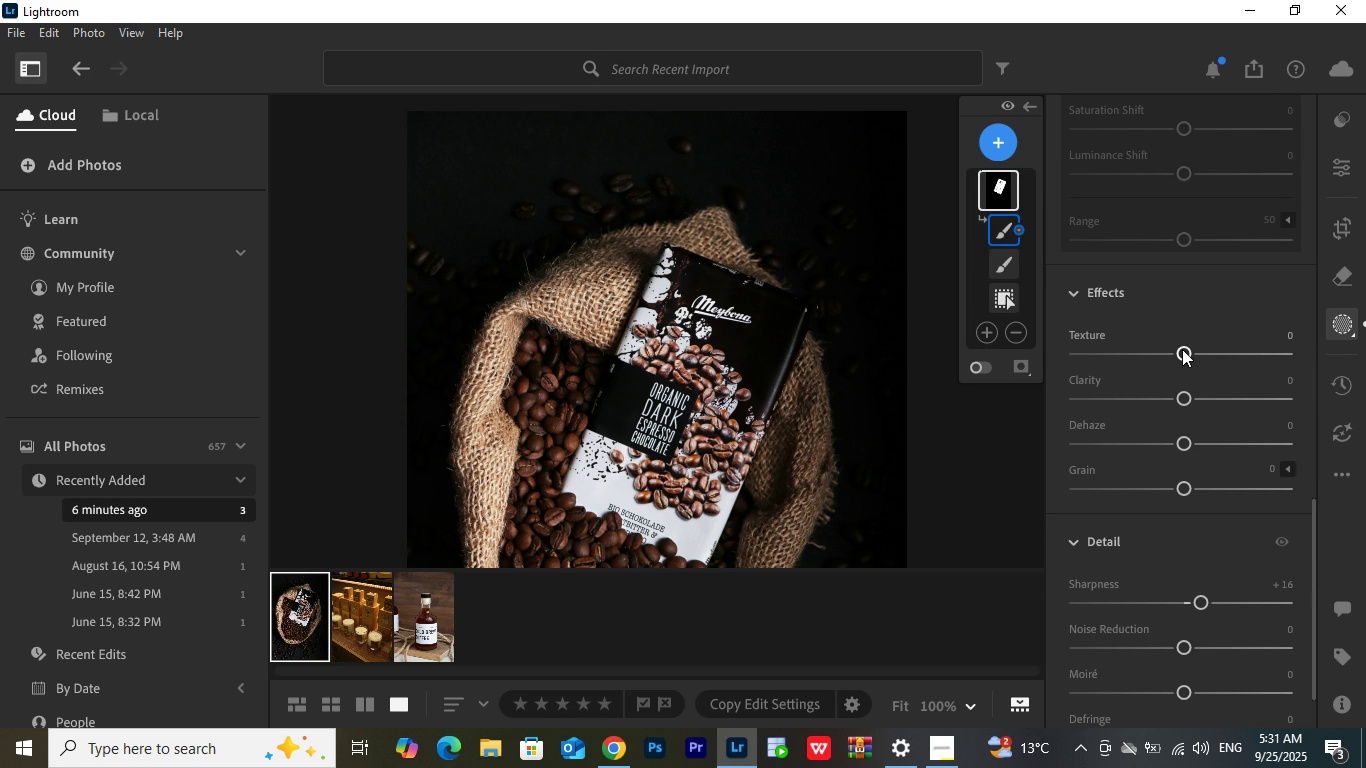 
left_click_drag(start_coordinate=[1182, 349], to_coordinate=[1193, 350])
 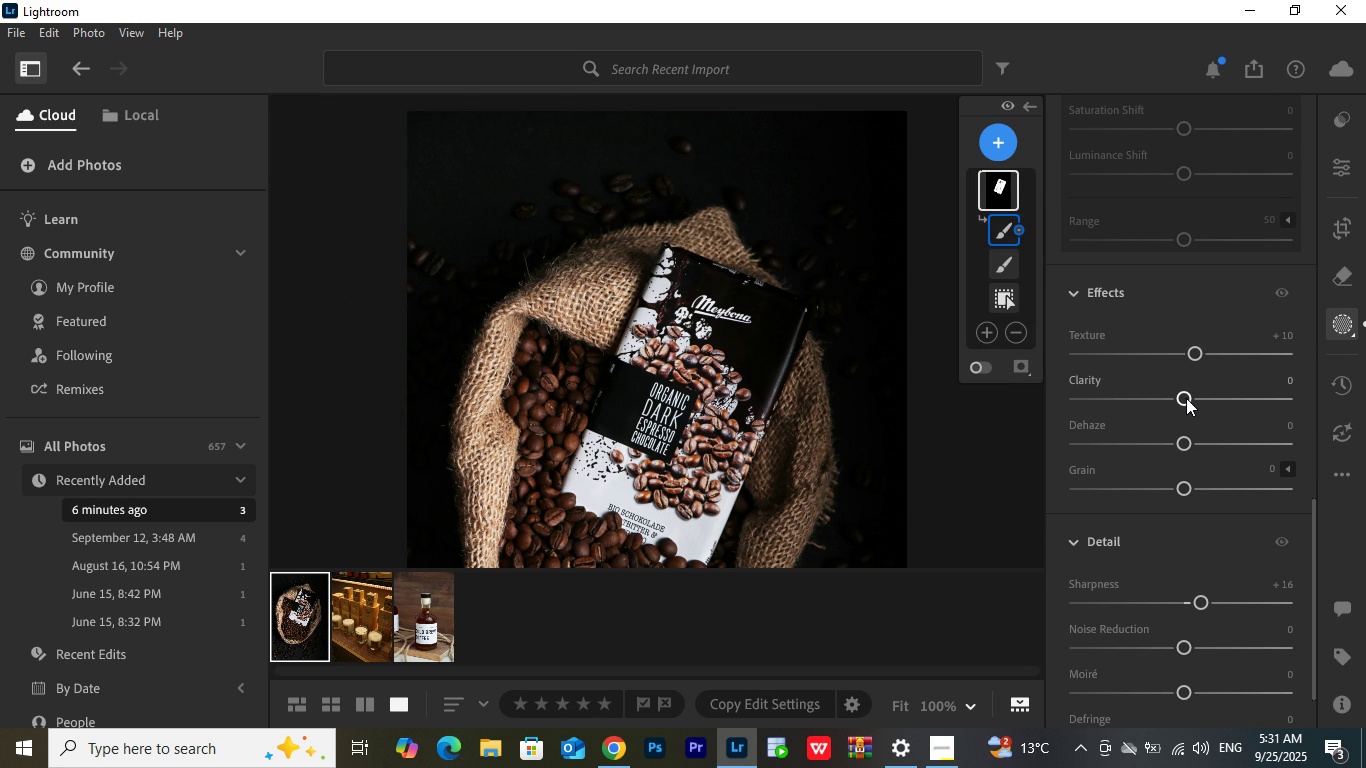 
left_click_drag(start_coordinate=[1186, 398], to_coordinate=[1204, 396])
 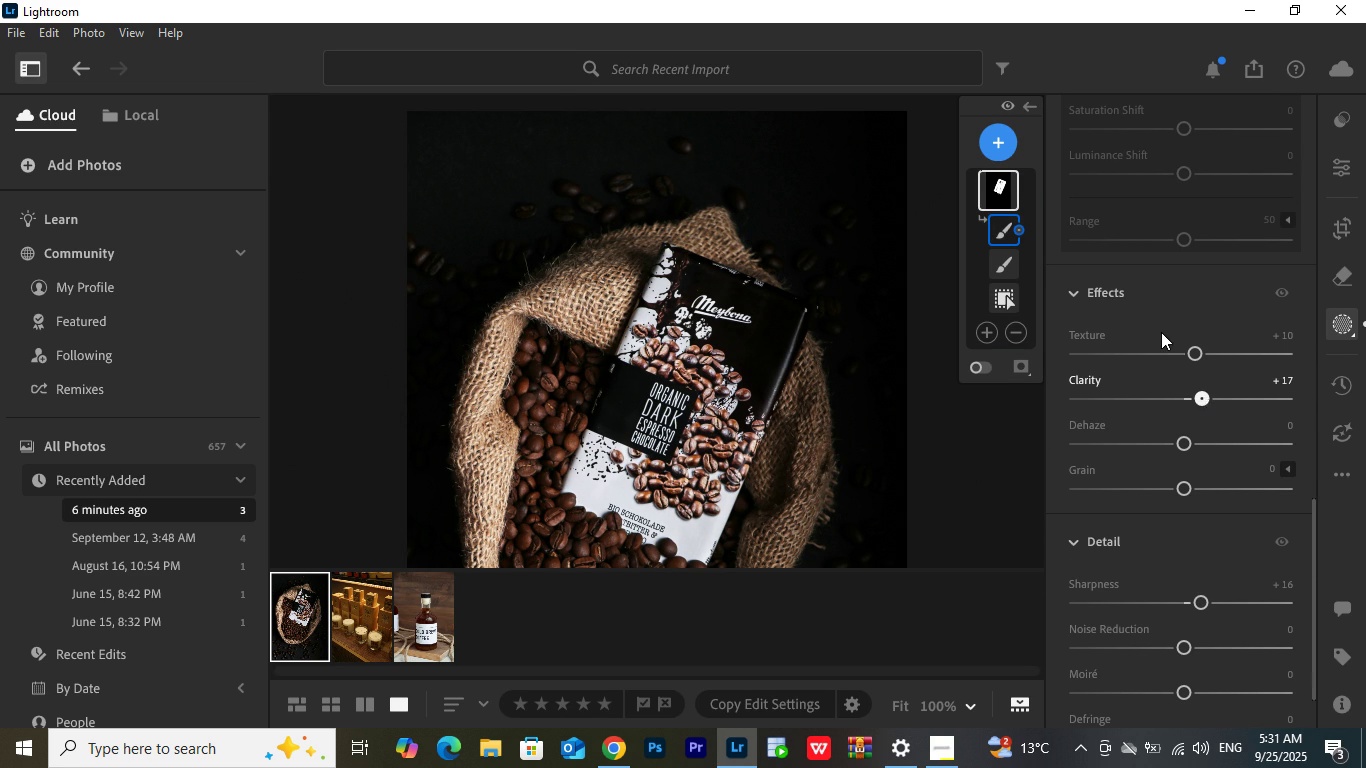 
scroll: coordinate [1166, 329], scroll_direction: up, amount: 28.0
 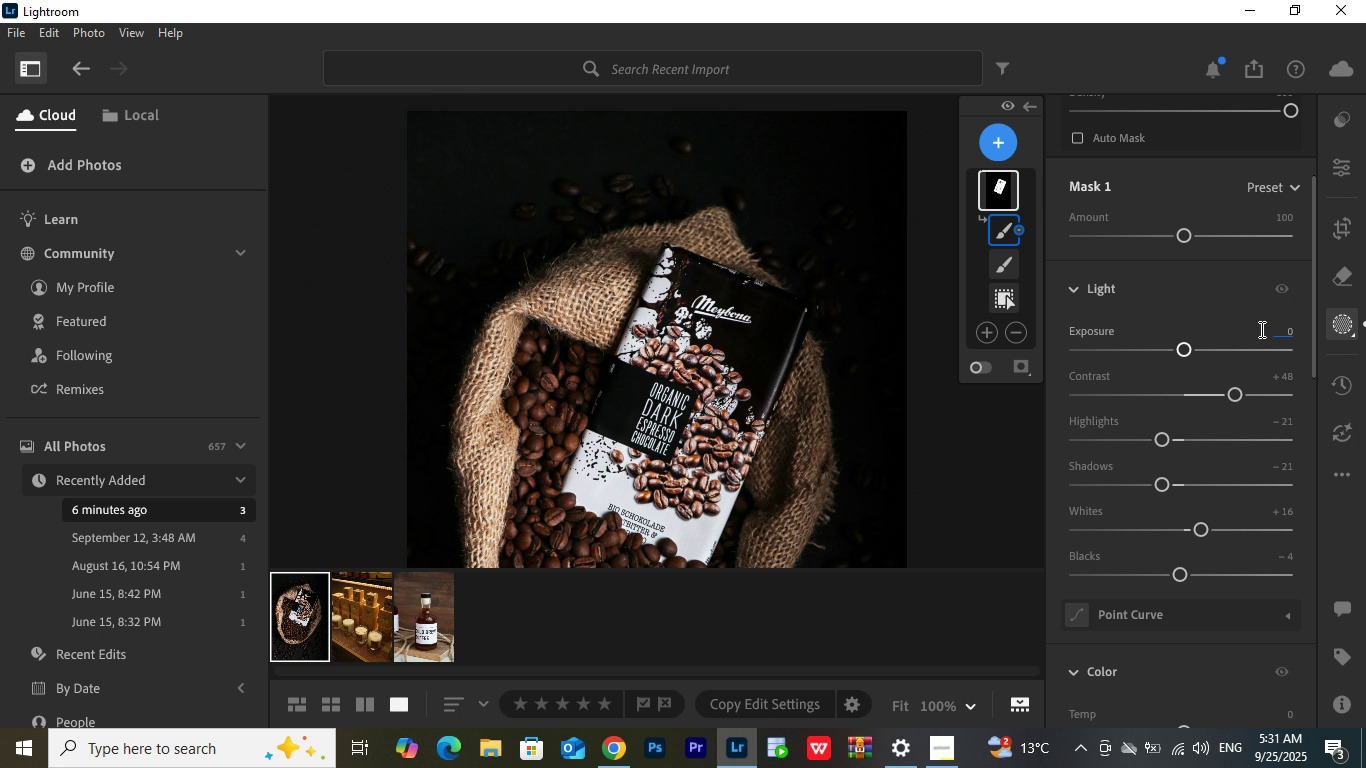 
mouse_move([1175, 364])
 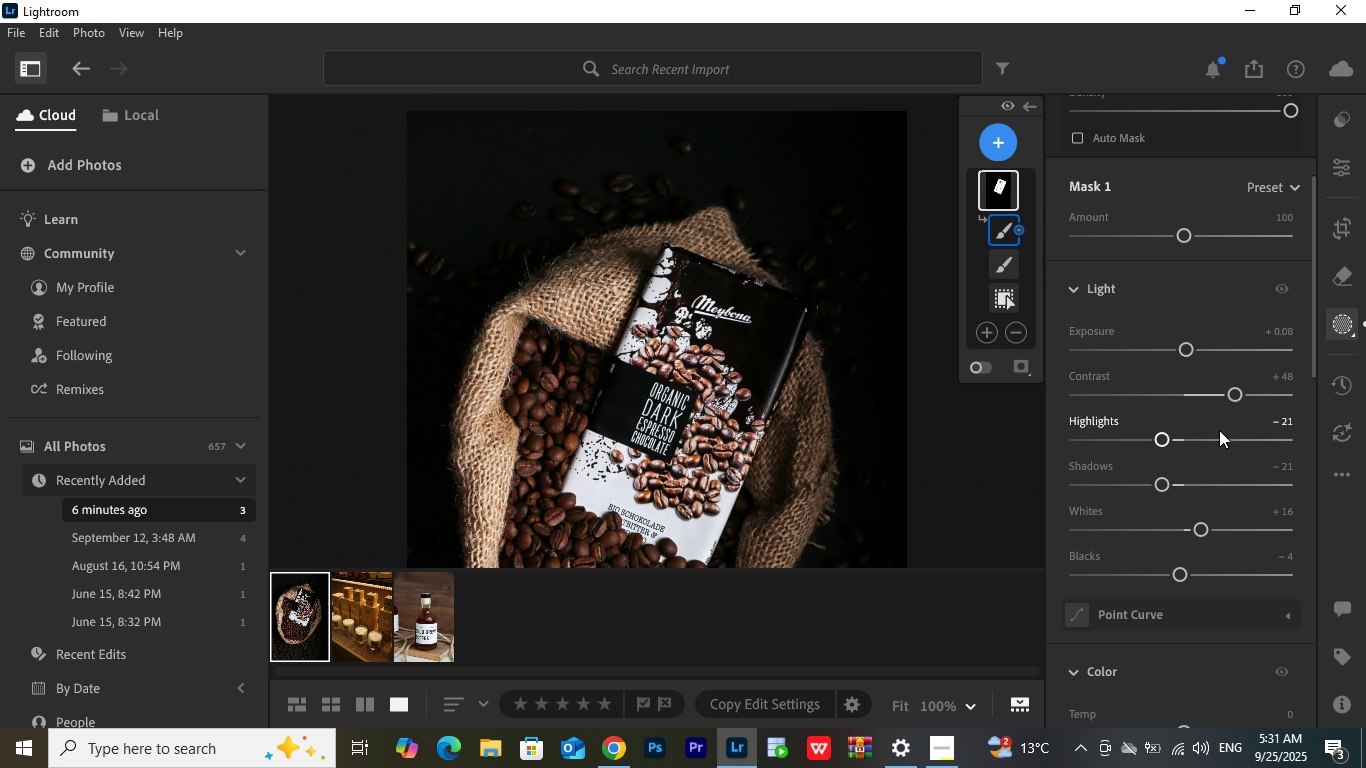 
scroll: coordinate [1219, 430], scroll_direction: down, amount: 26.0
 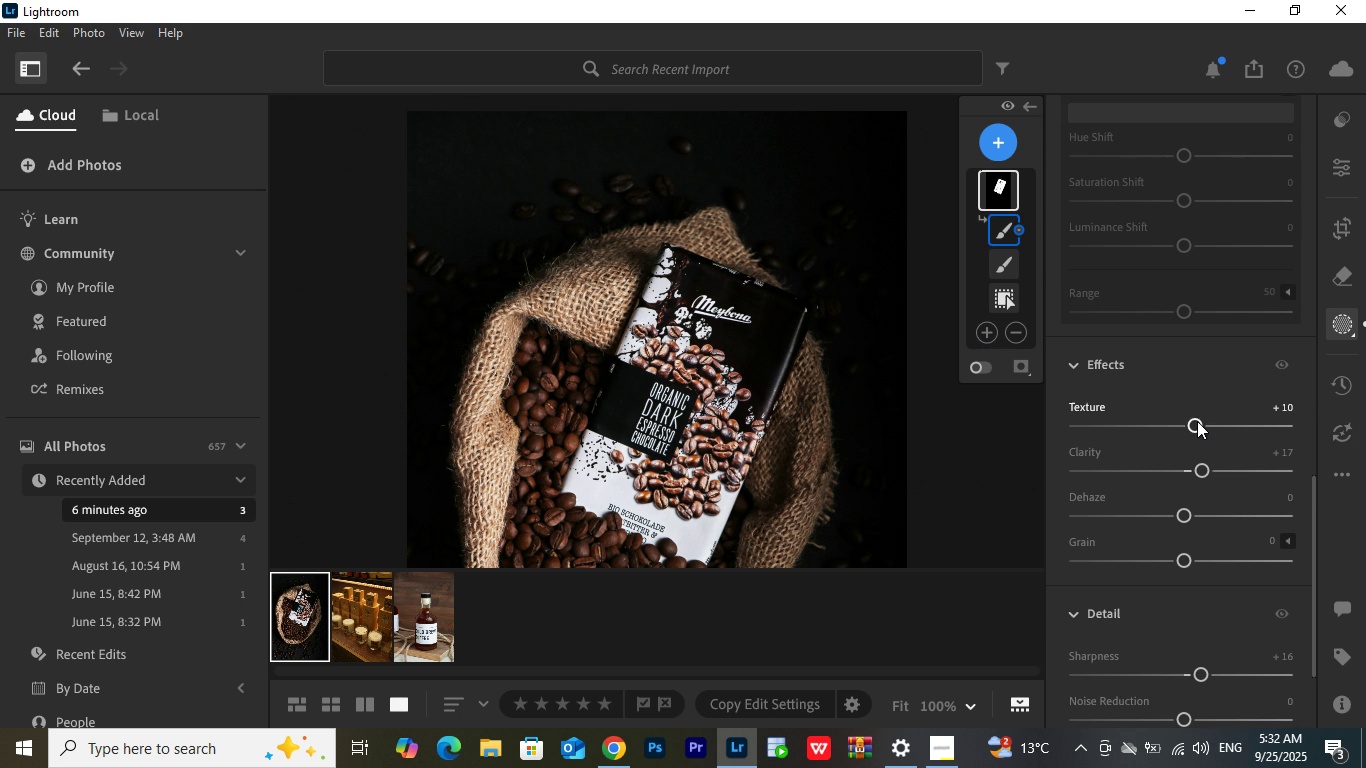 
left_click_drag(start_coordinate=[1197, 421], to_coordinate=[1207, 423])
 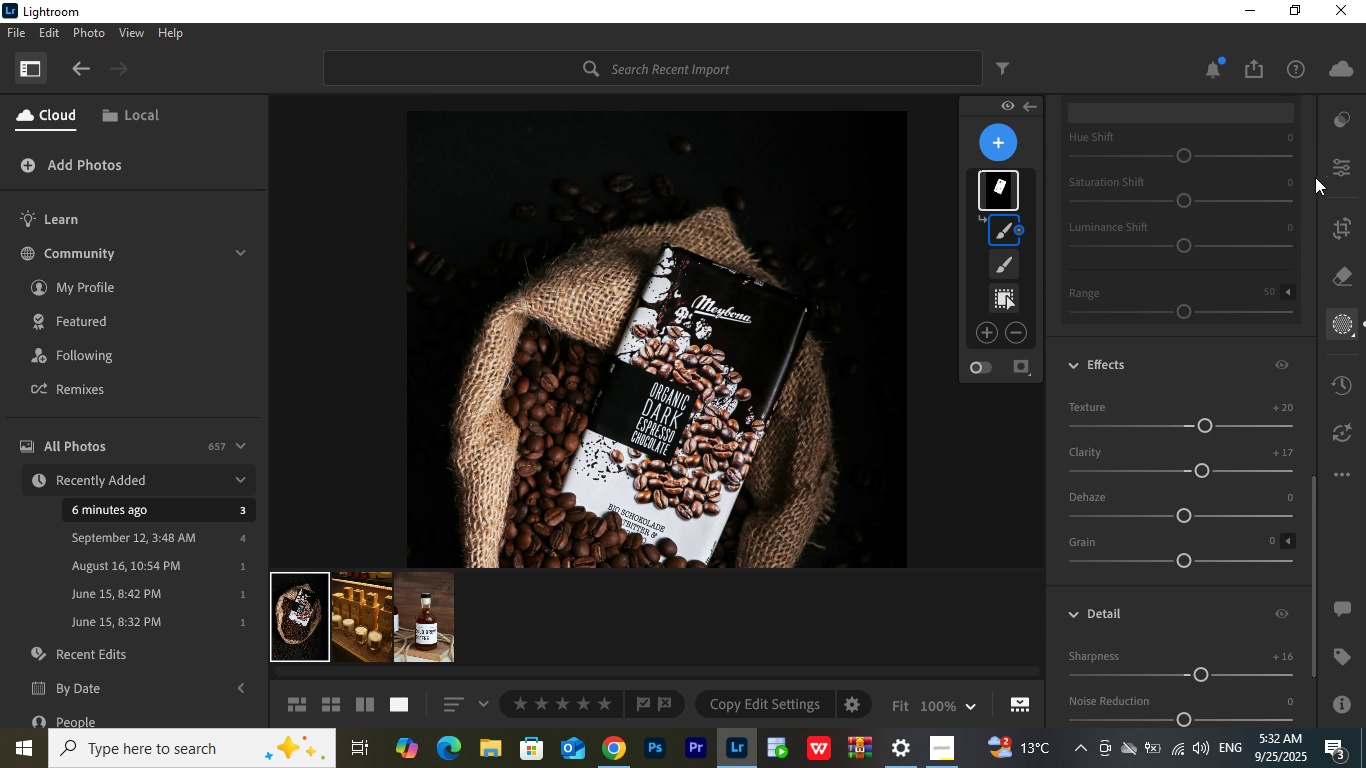 
wait(5.44)
 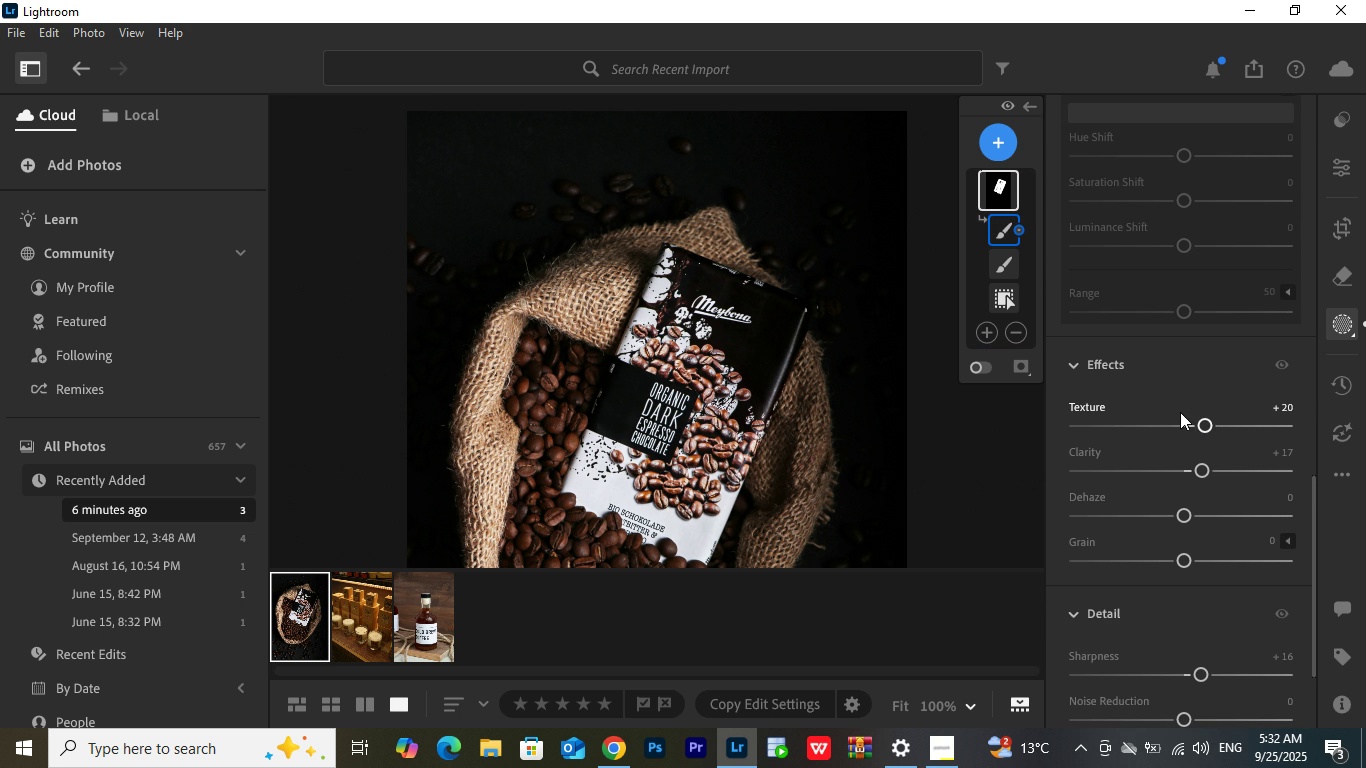 
right_click([1000, 193])
 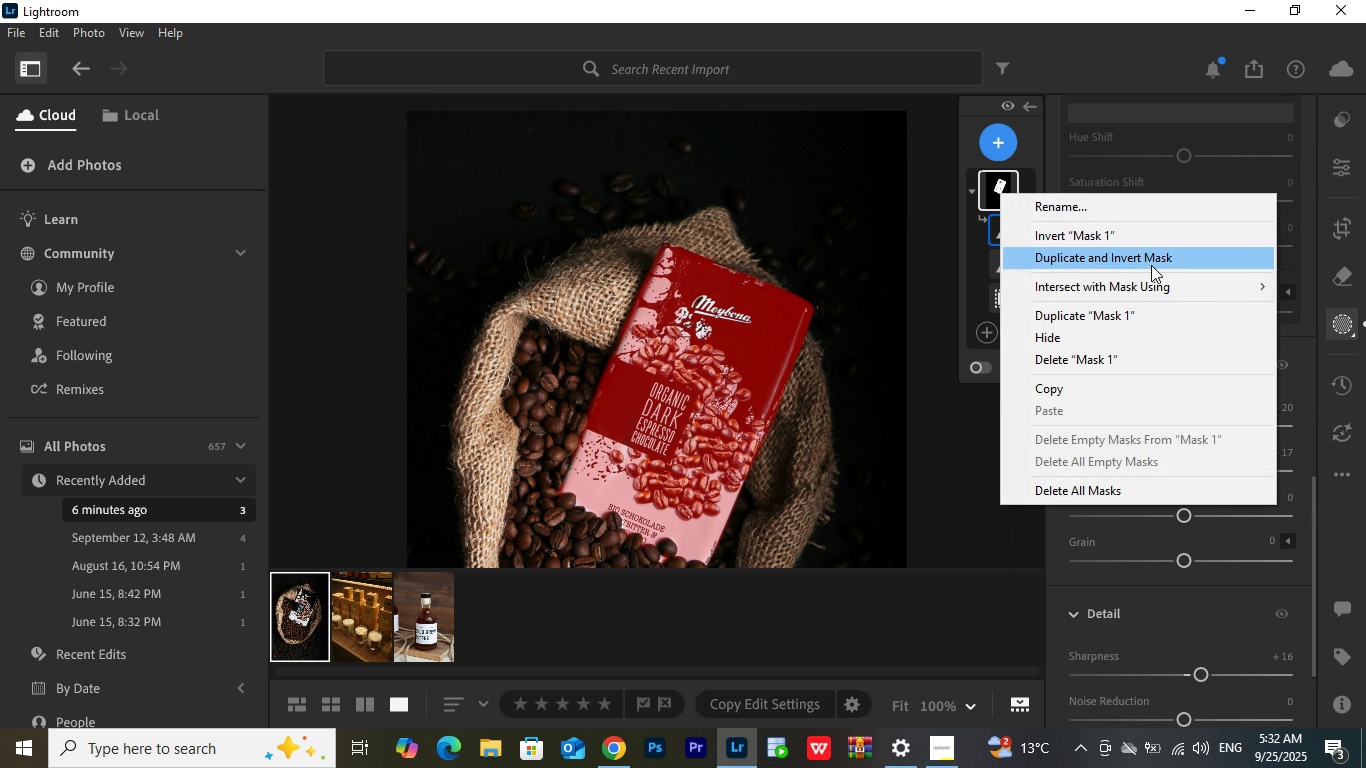 
left_click([1151, 262])
 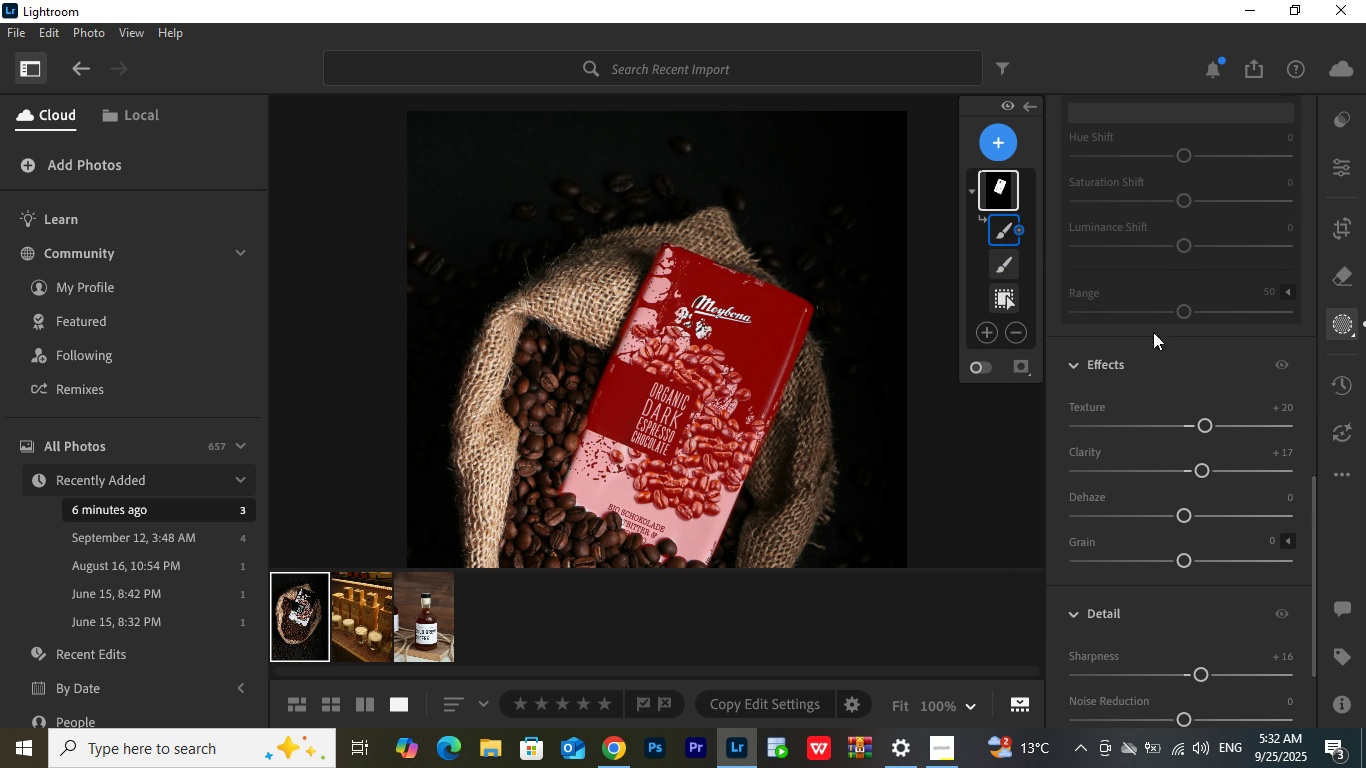 
mouse_move([1145, 375])
 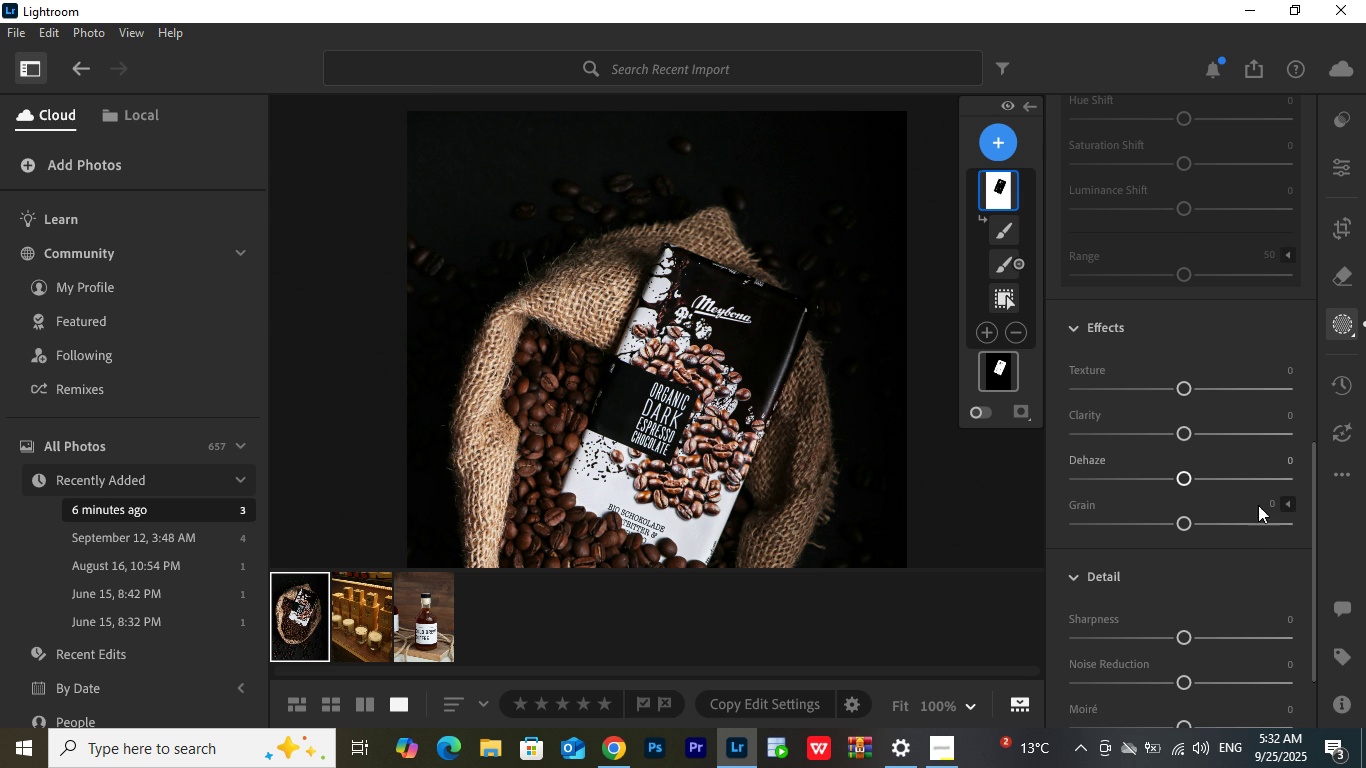 
scroll: coordinate [1261, 562], scroll_direction: down, amount: 7.0
 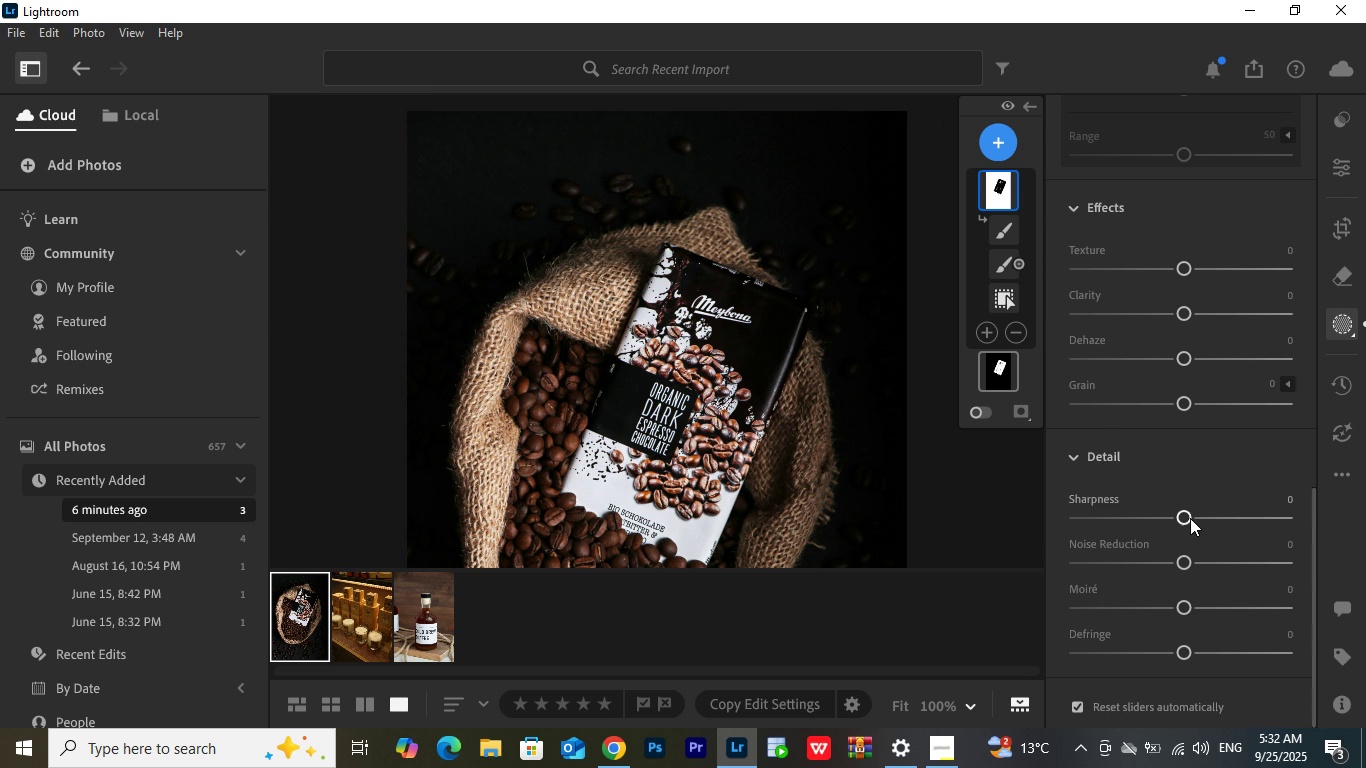 
left_click_drag(start_coordinate=[1187, 517], to_coordinate=[1208, 517])
 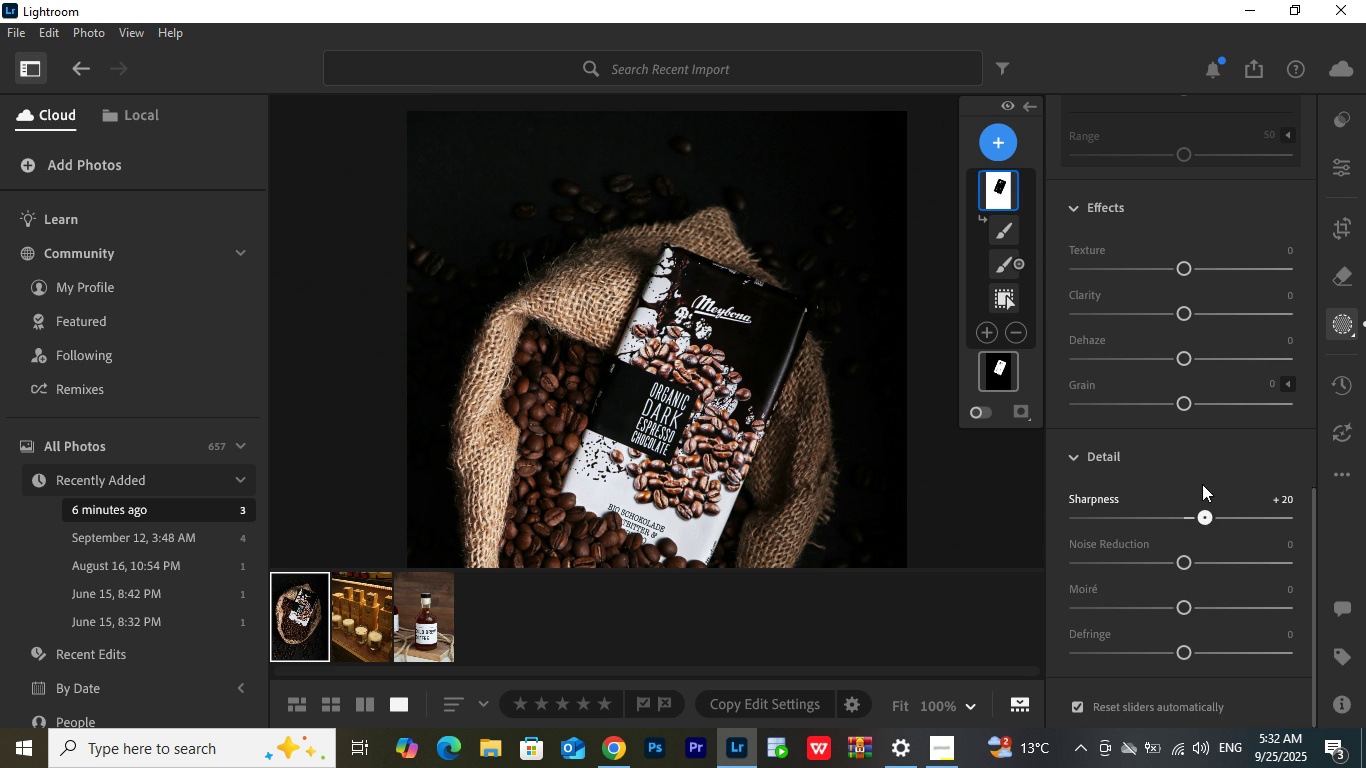 
scroll: coordinate [1202, 484], scroll_direction: up, amount: 4.0
 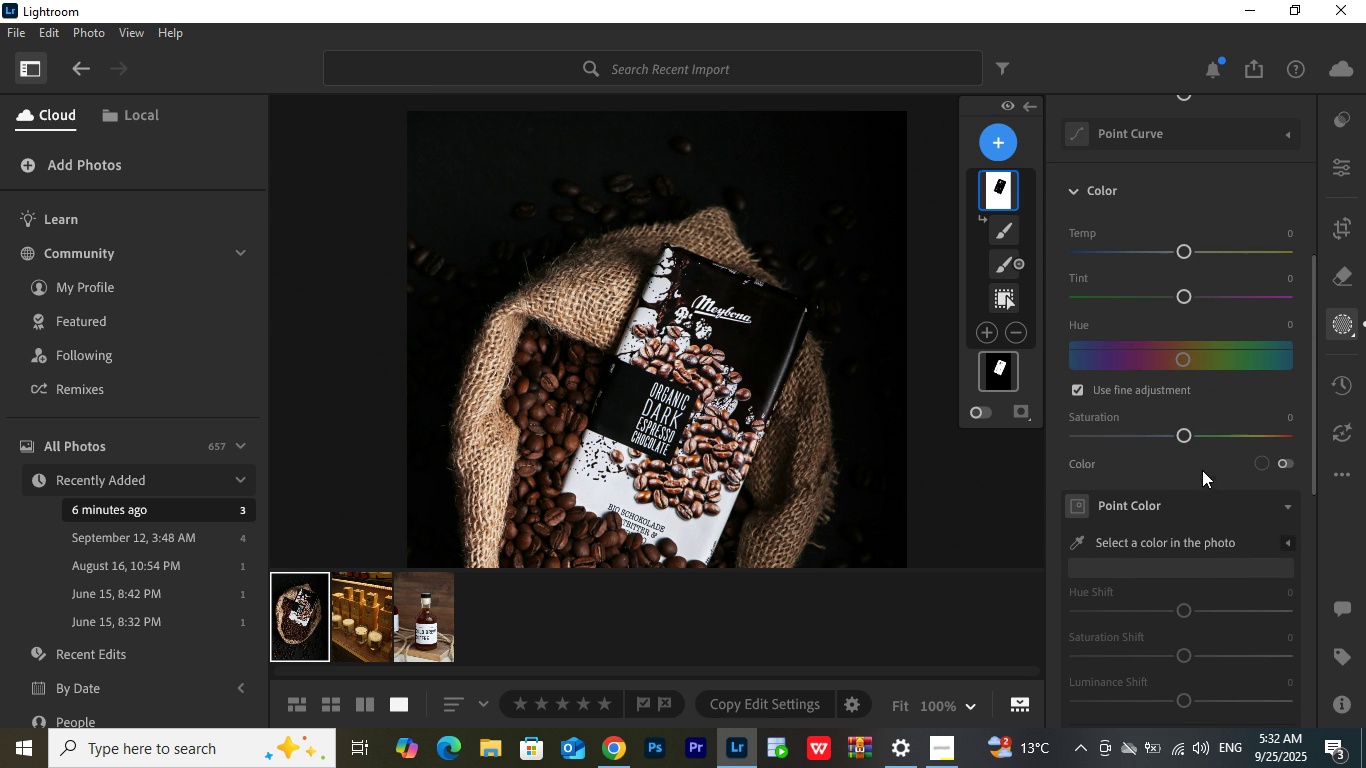 
left_click_drag(start_coordinate=[1189, 439], to_coordinate=[1201, 439])
 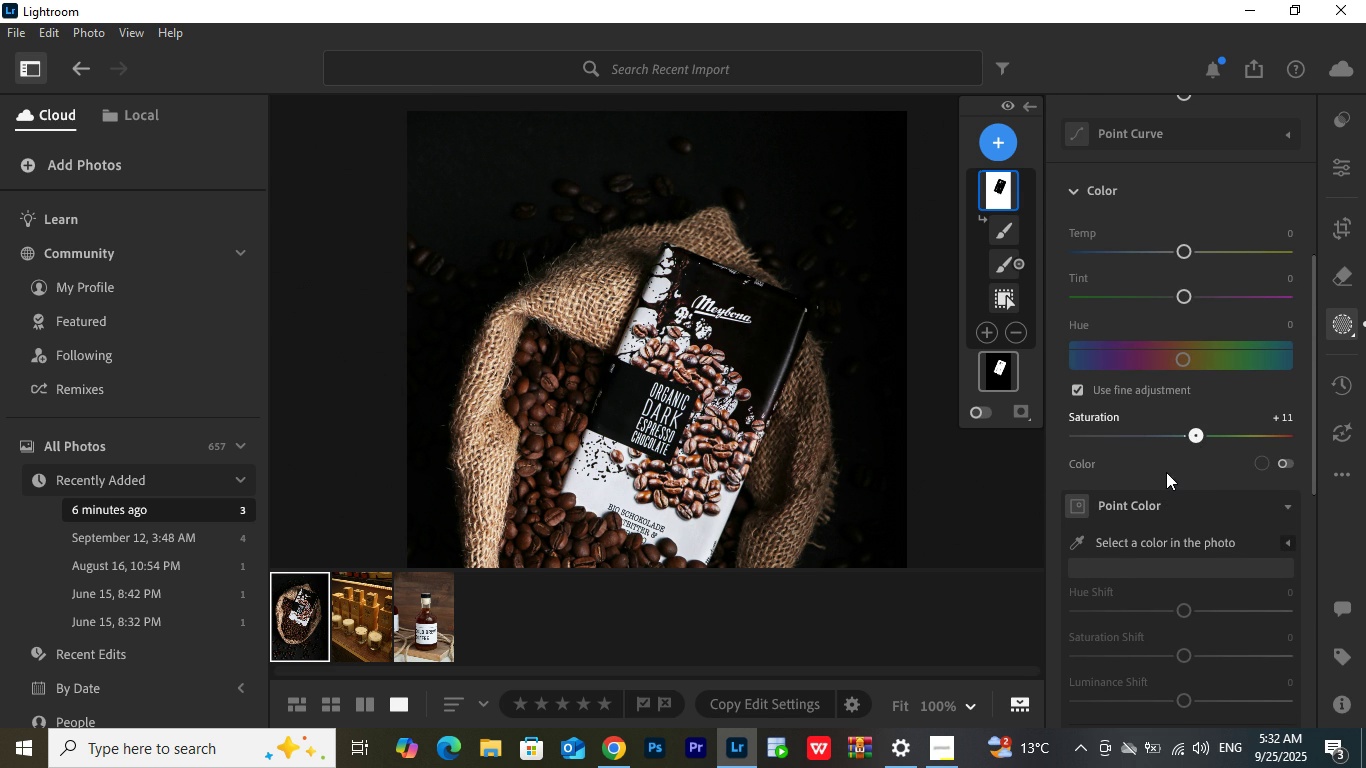 
scroll: coordinate [1166, 472], scroll_direction: up, amount: 5.0
 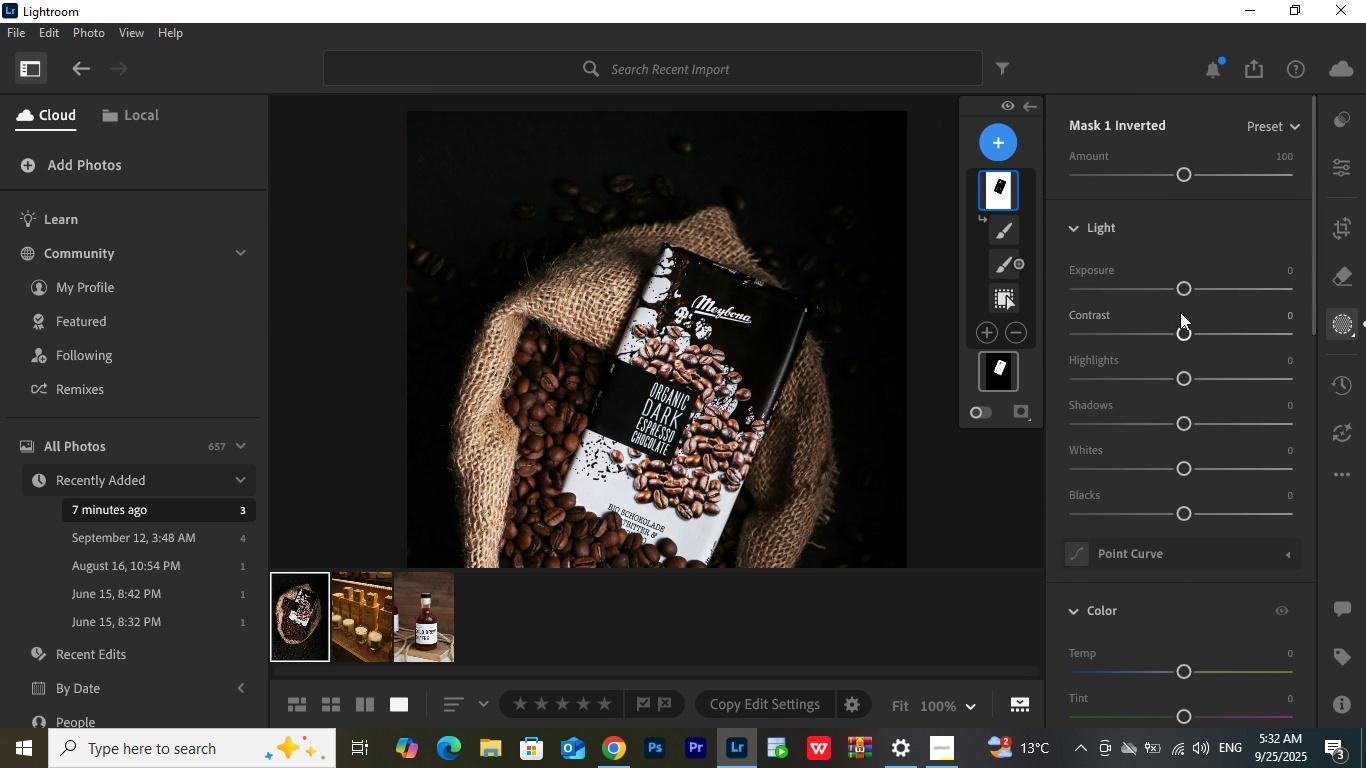 
left_click_drag(start_coordinate=[1188, 290], to_coordinate=[1193, 290])
 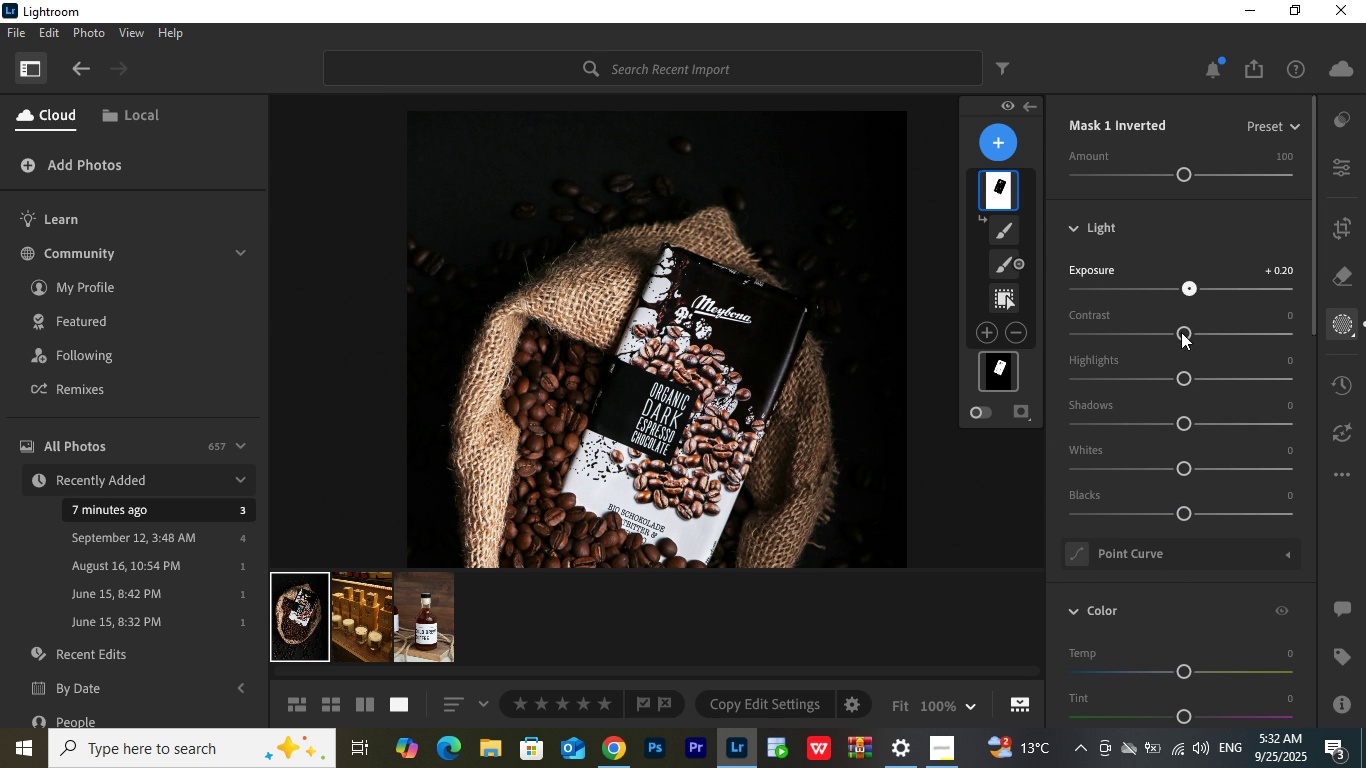 
left_click_drag(start_coordinate=[1183, 332], to_coordinate=[1198, 332])
 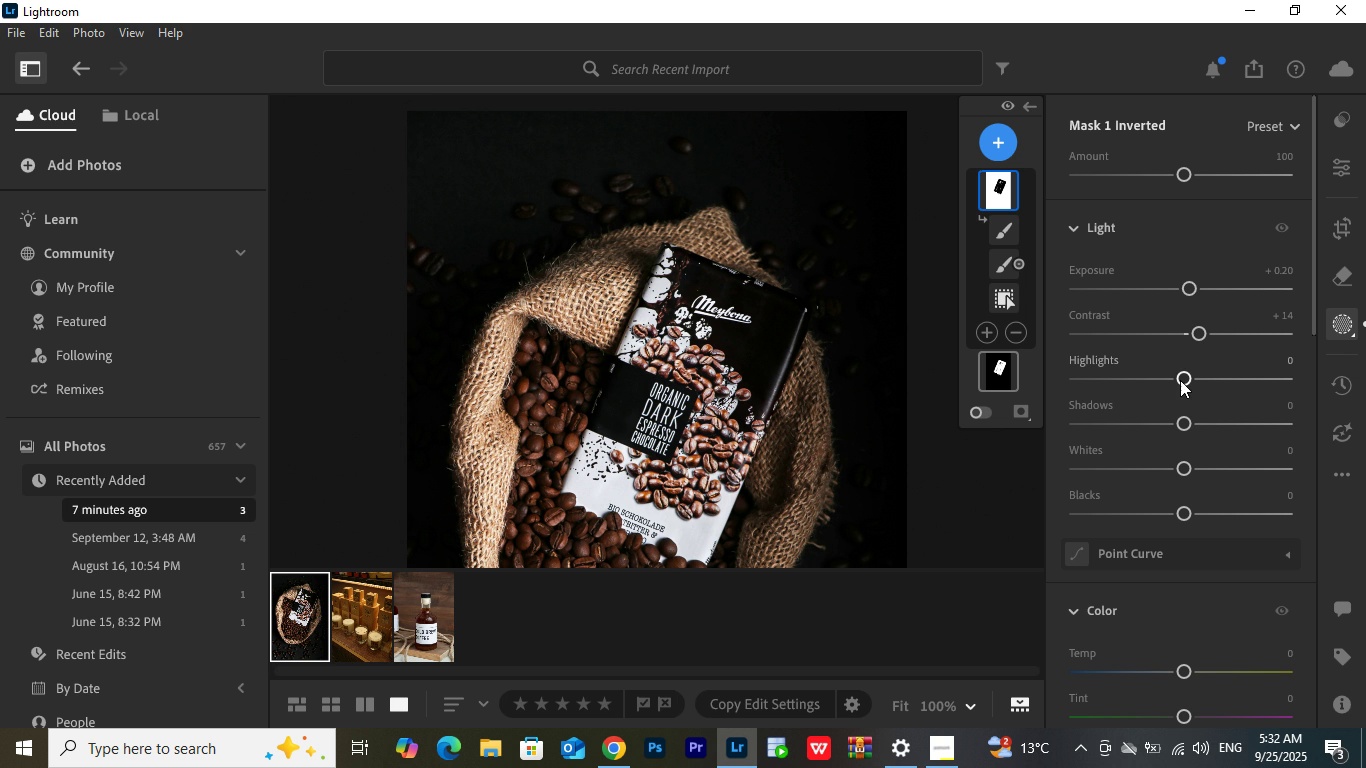 
left_click_drag(start_coordinate=[1180, 380], to_coordinate=[1191, 380])
 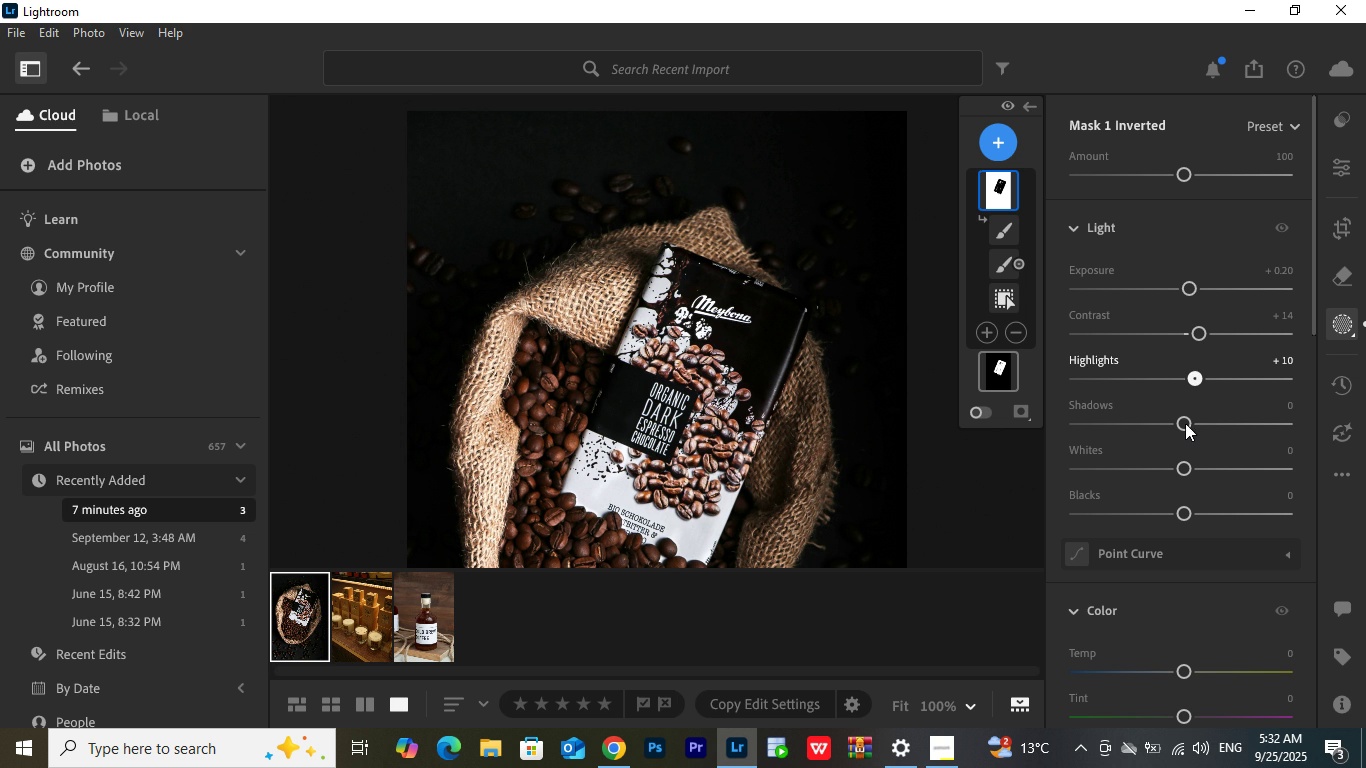 
left_click_drag(start_coordinate=[1185, 423], to_coordinate=[1173, 424])
 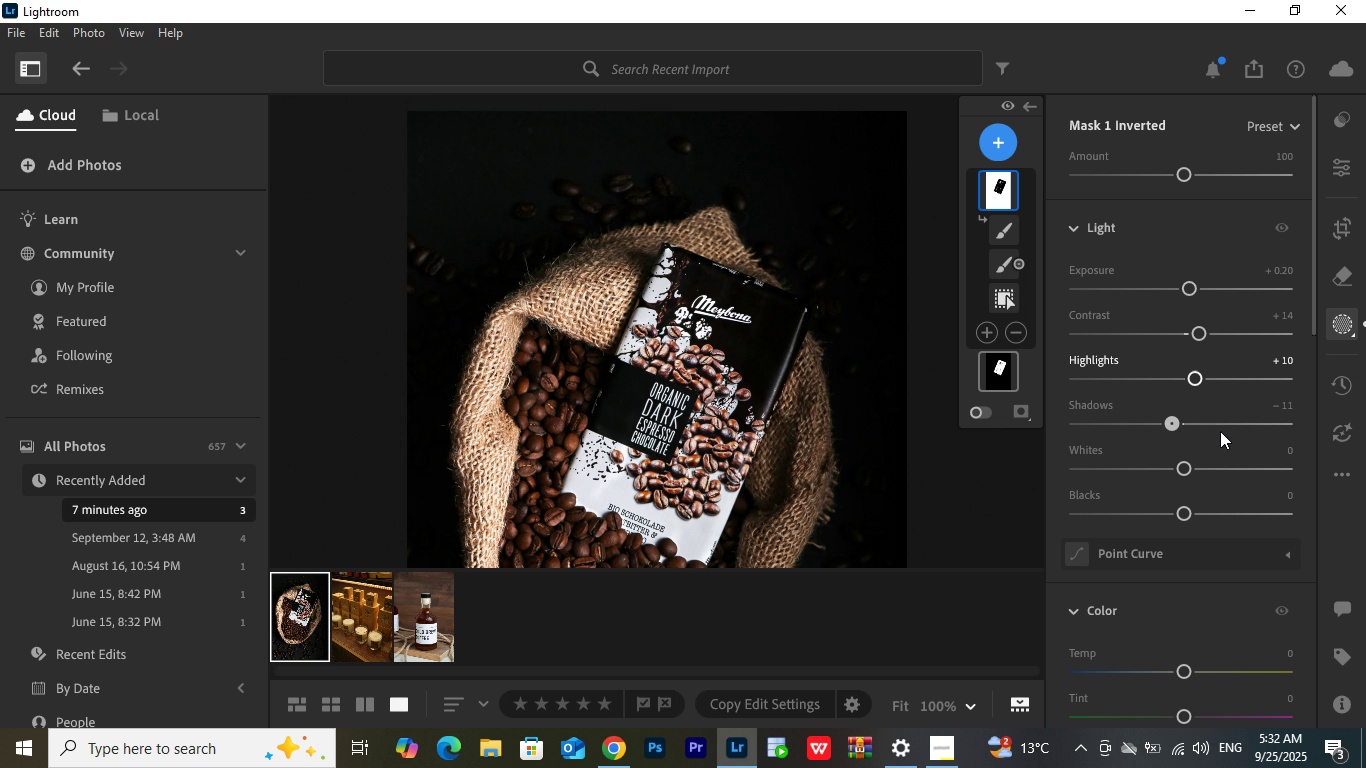 
scroll: coordinate [1220, 431], scroll_direction: down, amount: 16.0
 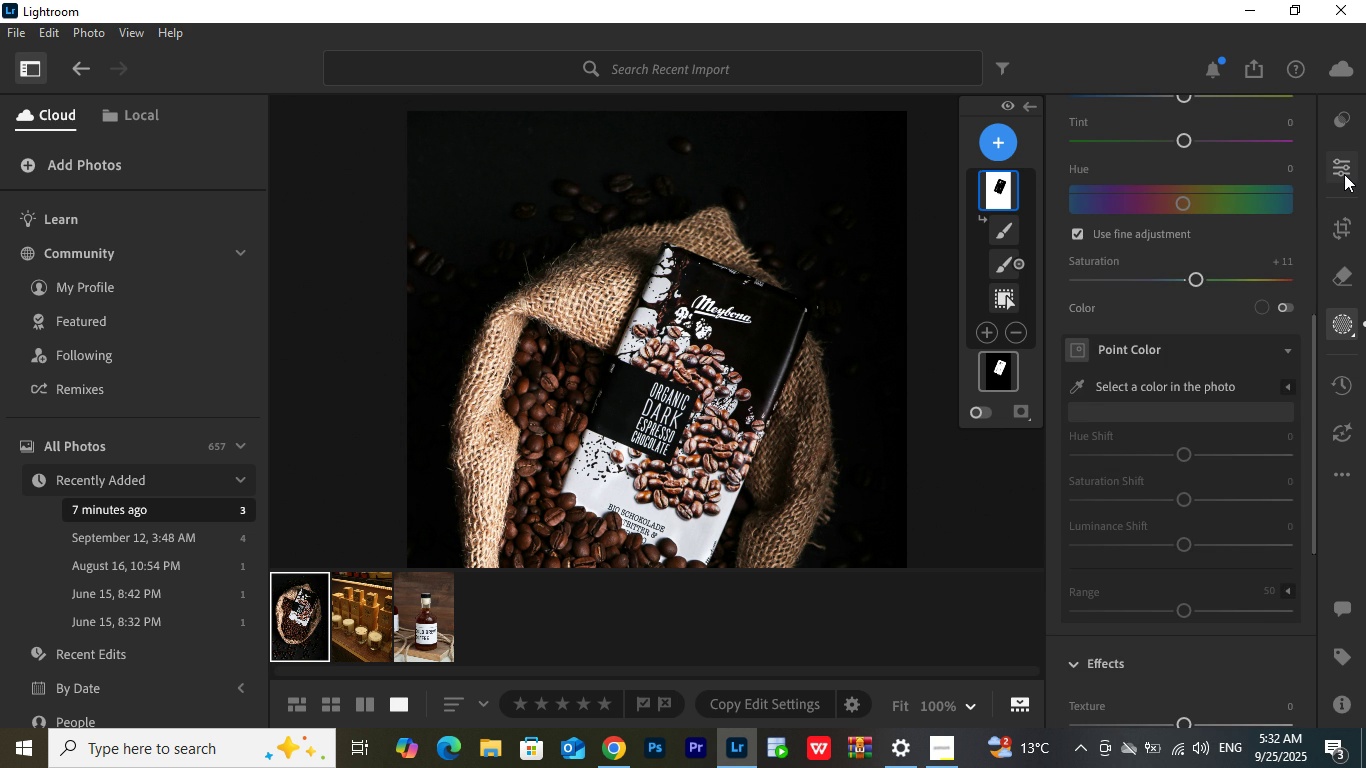 
left_click([1344, 174])
 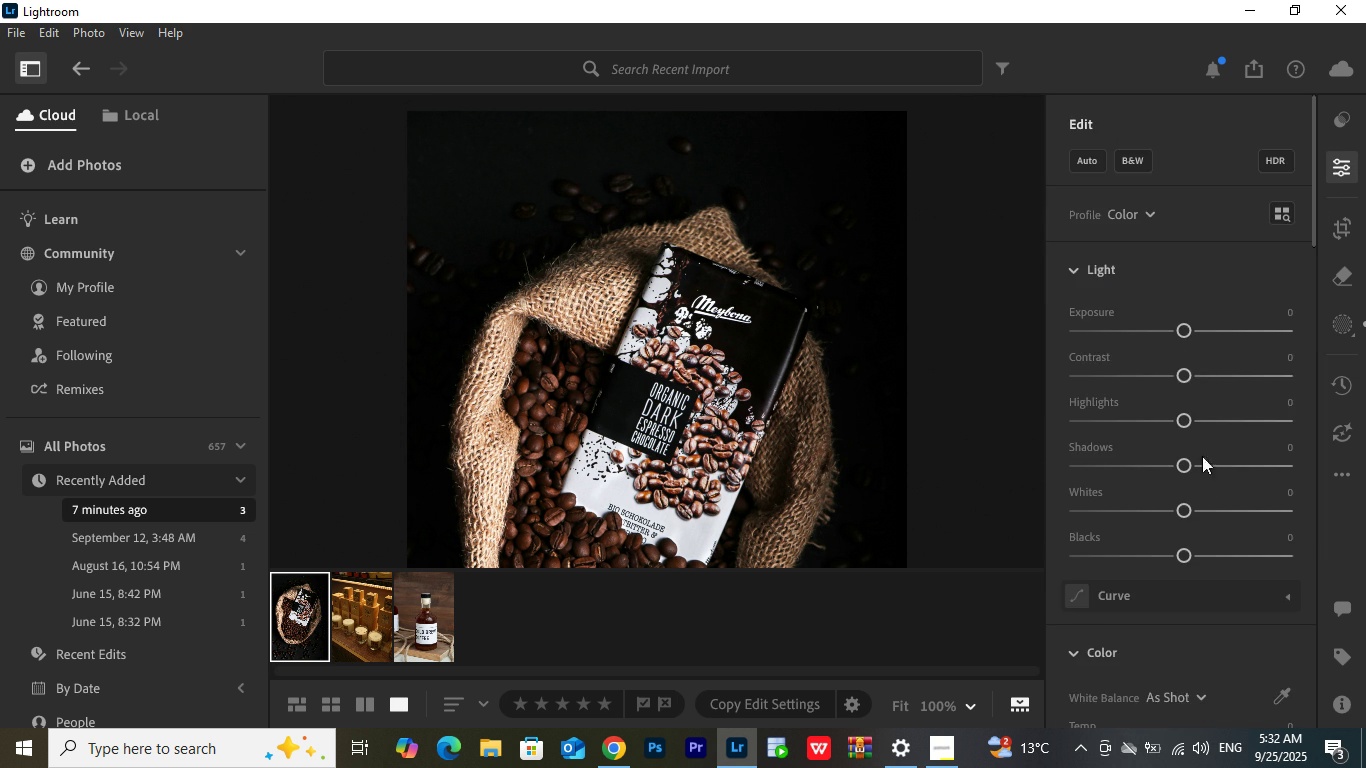 
scroll: coordinate [1239, 541], scroll_direction: down, amount: 23.0
 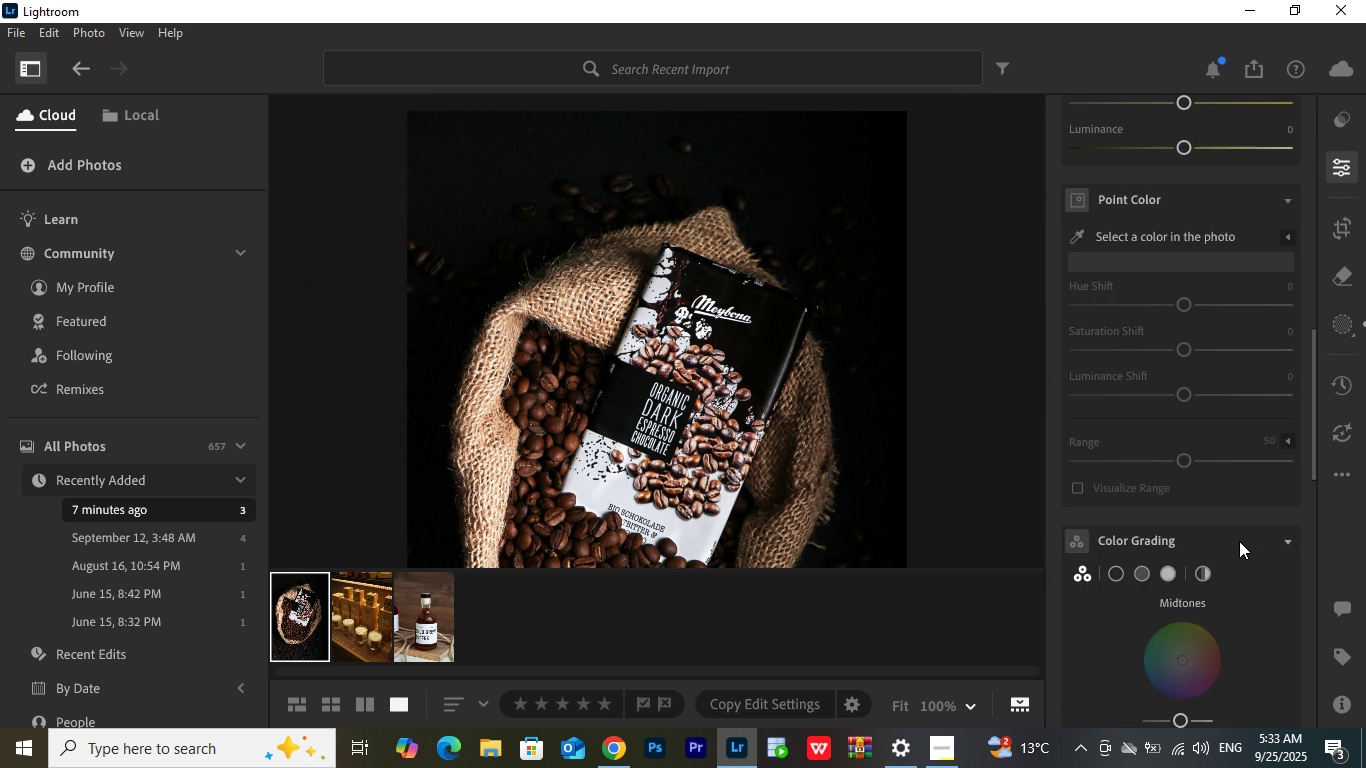 
scroll: coordinate [1239, 541], scroll_direction: none, amount: 0.0
 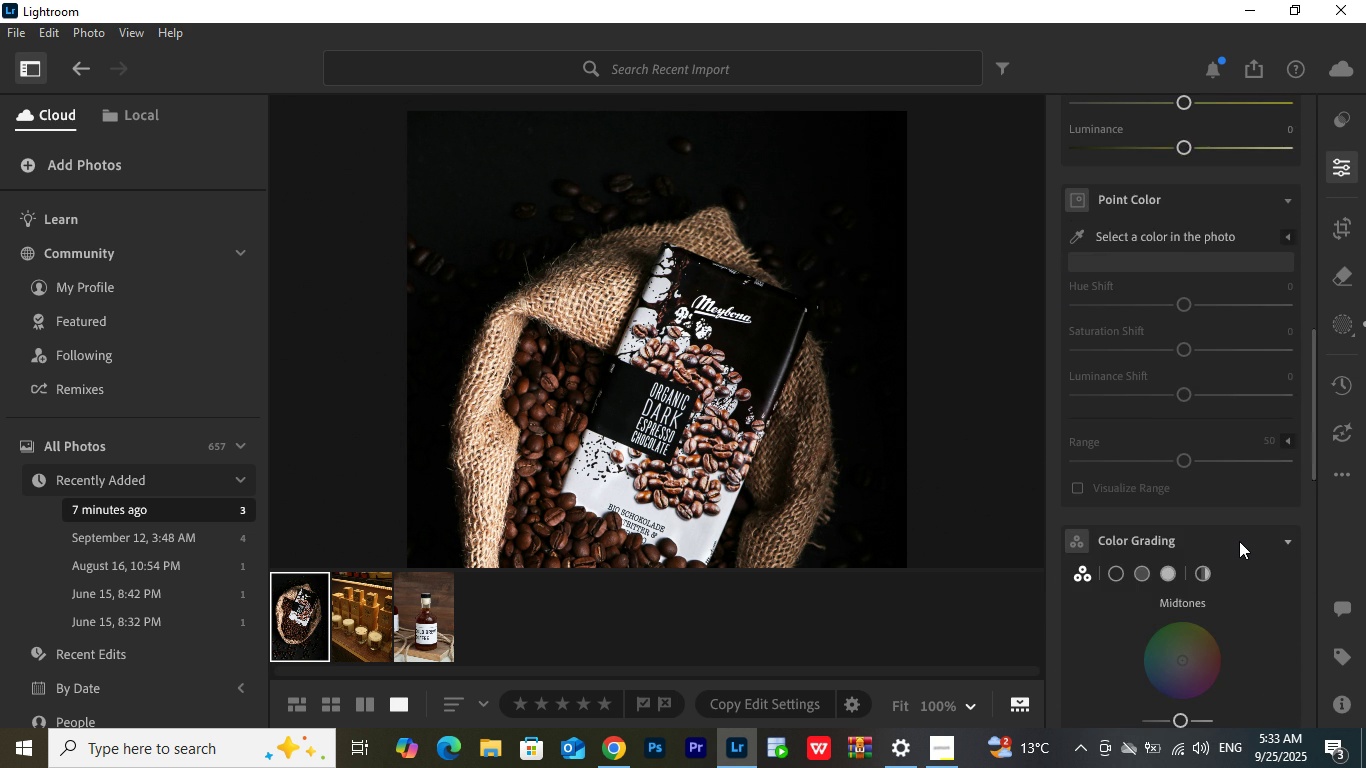 
scroll: coordinate [1239, 530], scroll_direction: down, amount: 19.0
 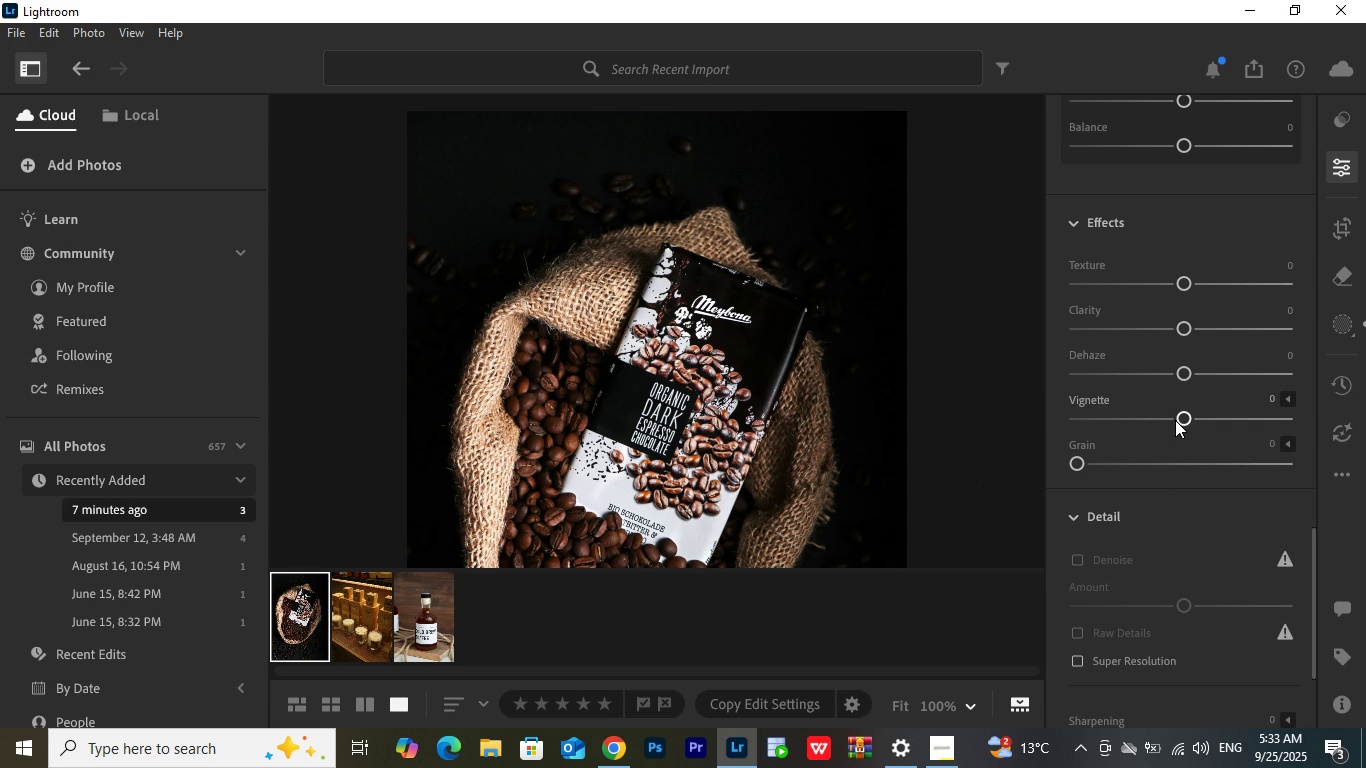 
left_click_drag(start_coordinate=[1178, 419], to_coordinate=[1160, 419])
 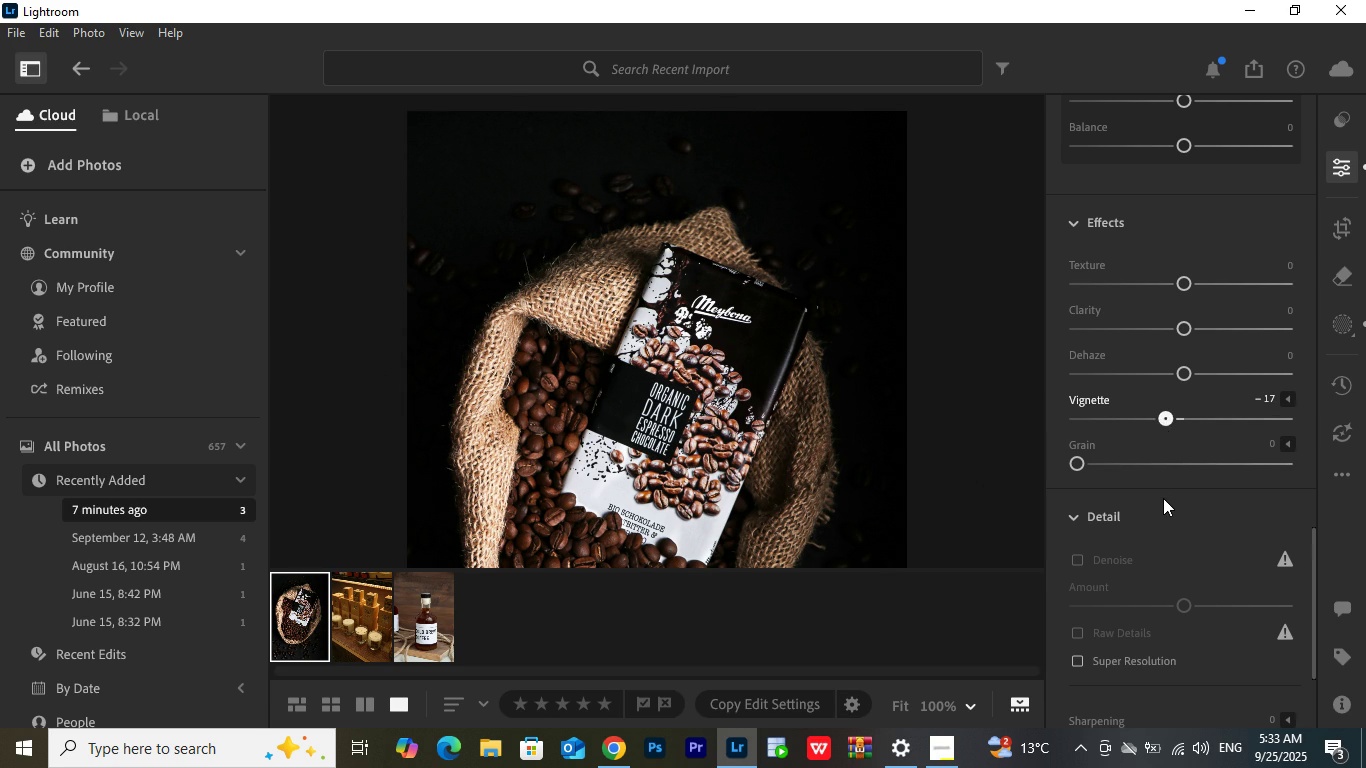 
scroll: coordinate [1163, 498], scroll_direction: down, amount: 3.0
 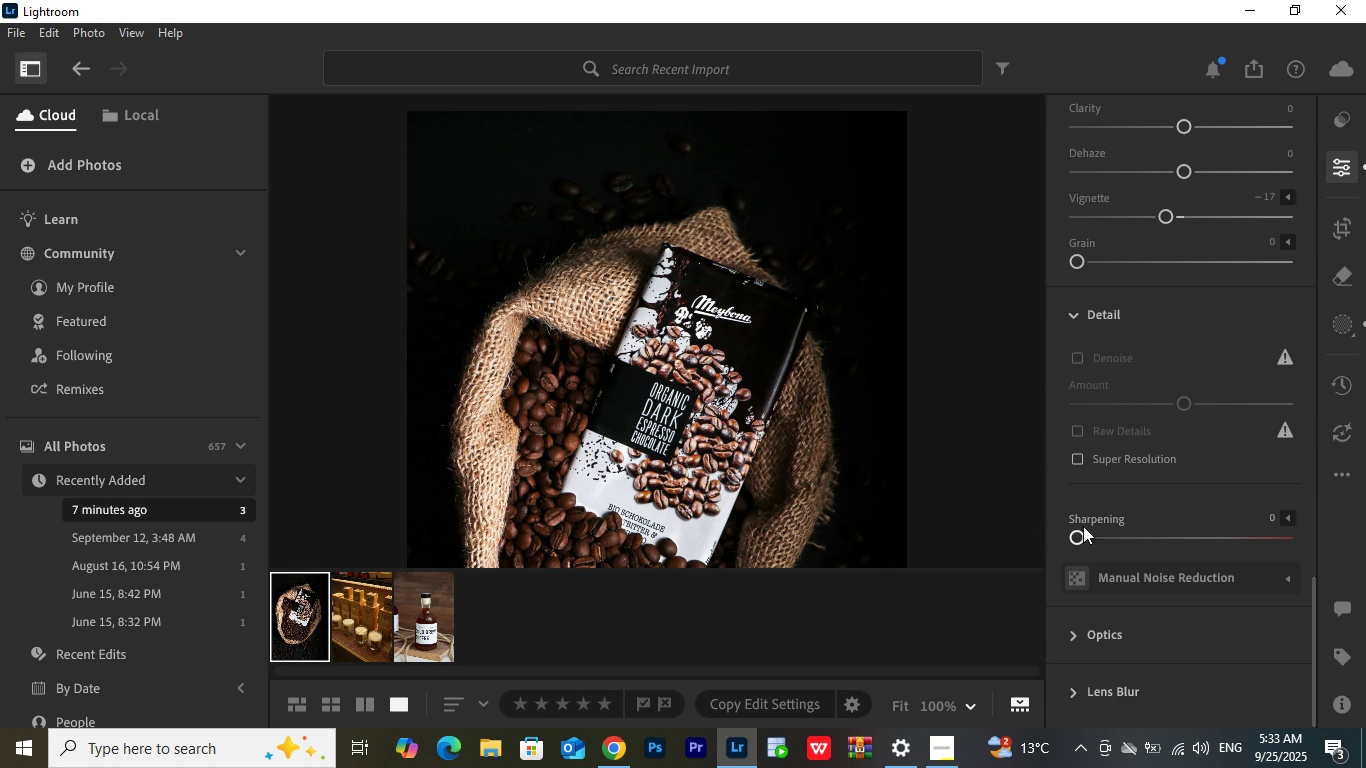 
left_click_drag(start_coordinate=[1082, 533], to_coordinate=[1090, 534])
 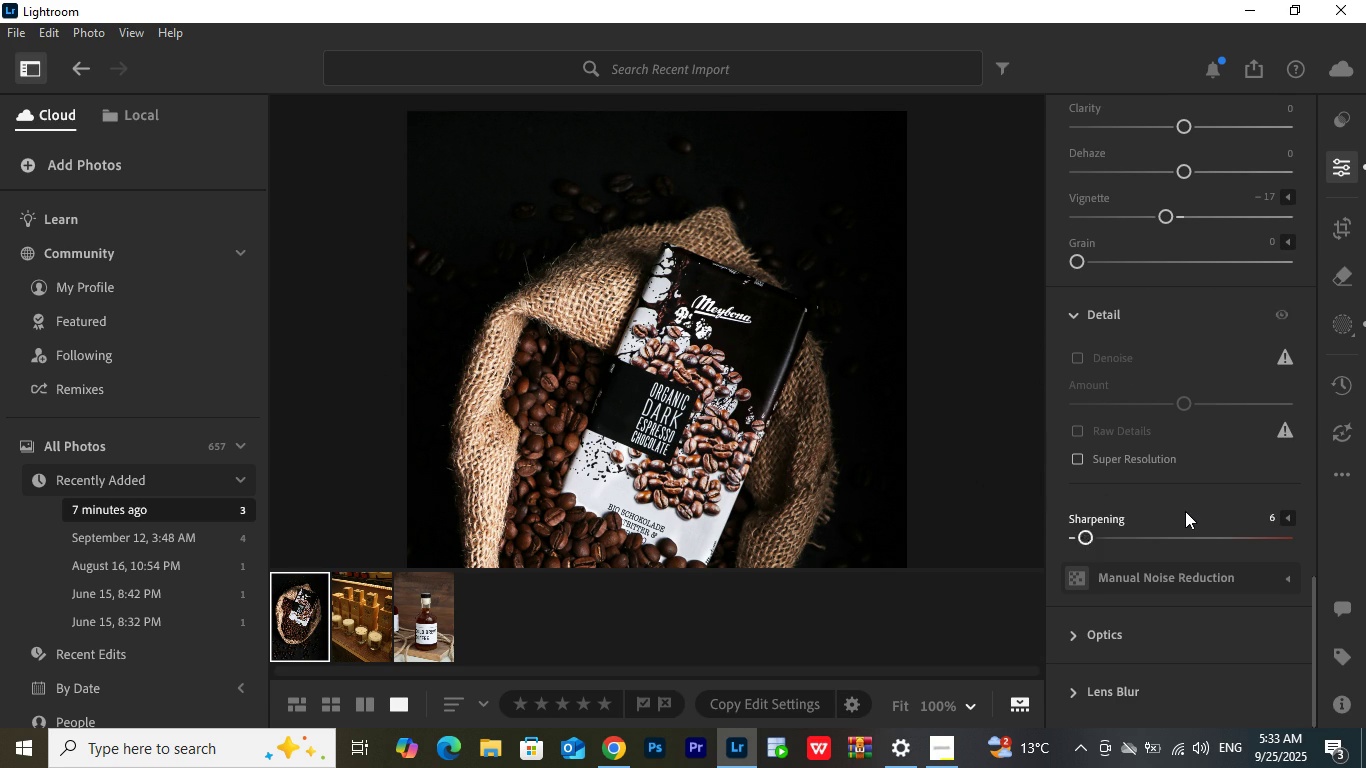 
scroll: coordinate [1185, 511], scroll_direction: up, amount: 54.0
 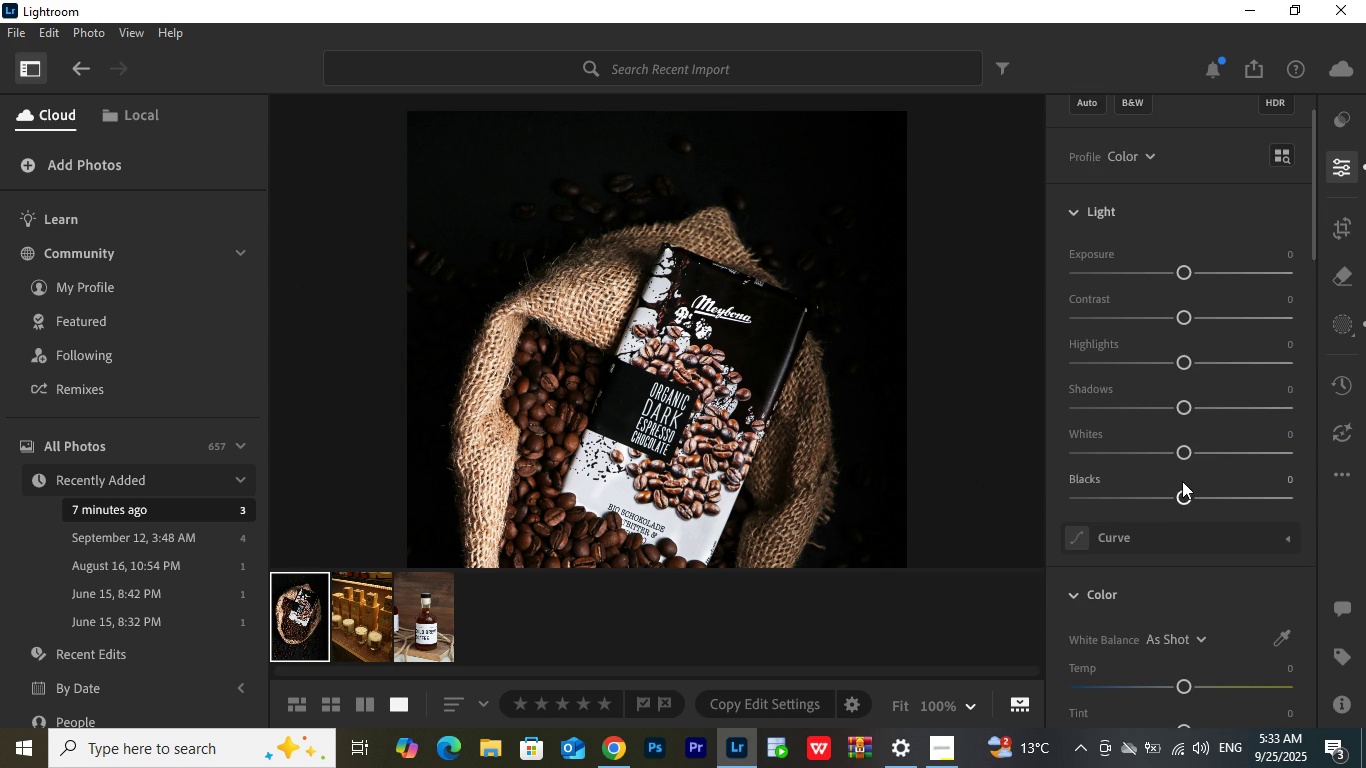 
scroll: coordinate [1183, 481], scroll_direction: down, amount: 5.0
 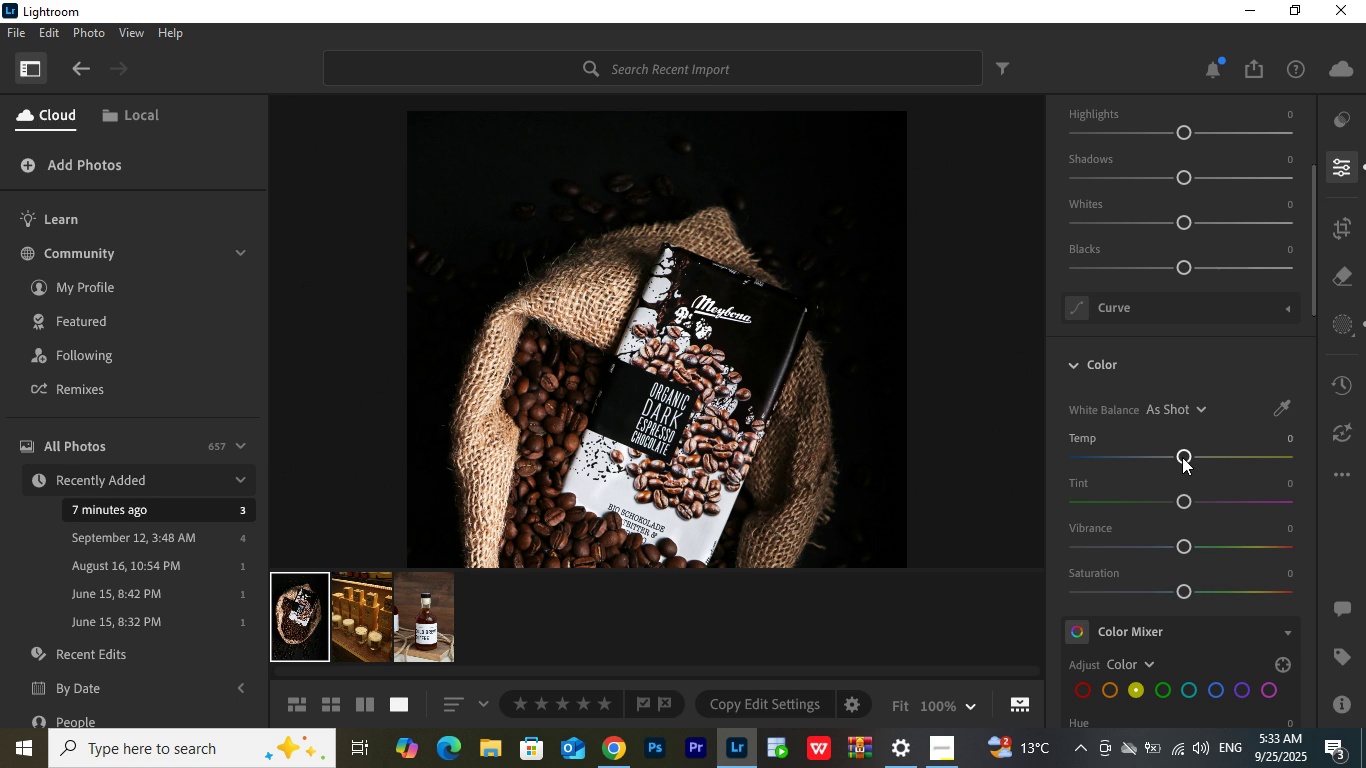 
left_click_drag(start_coordinate=[1182, 457], to_coordinate=[1192, 457])
 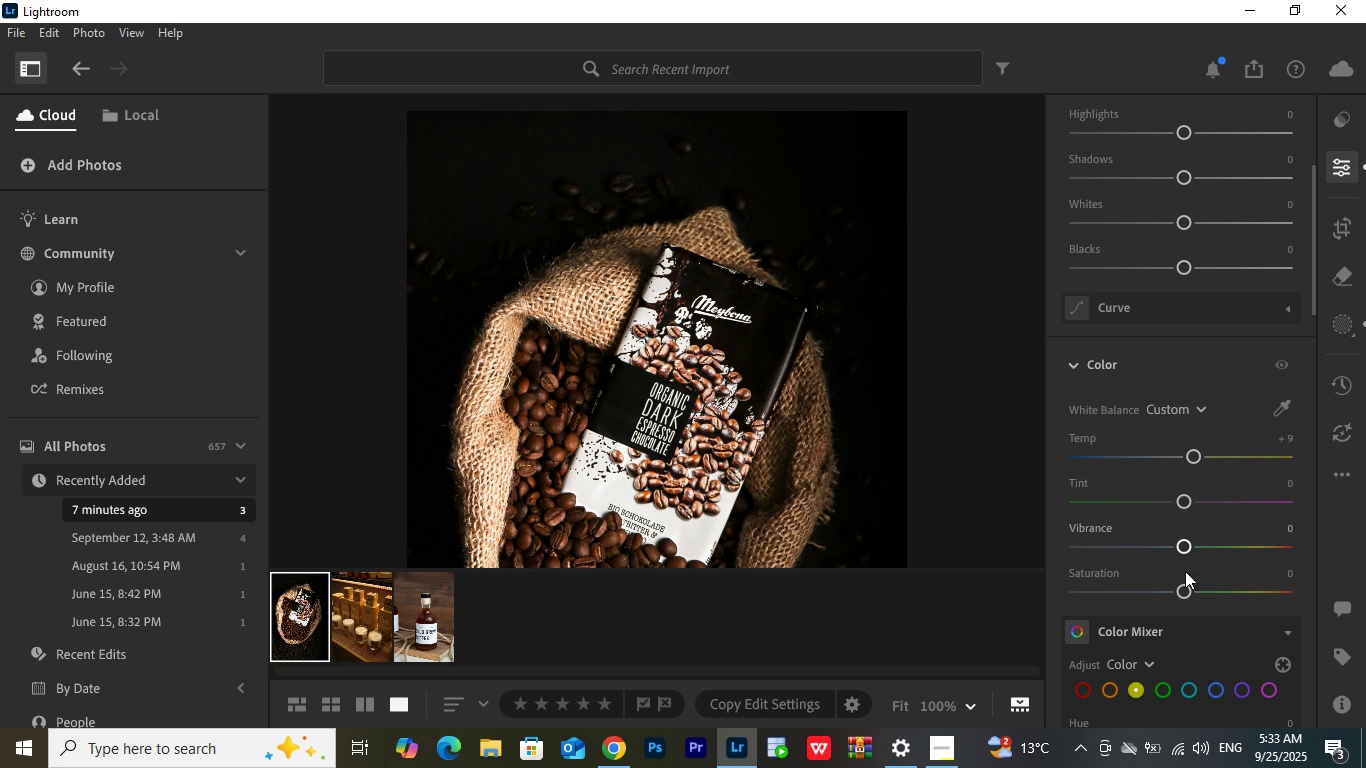 
left_click_drag(start_coordinate=[1183, 589], to_coordinate=[1204, 589])
 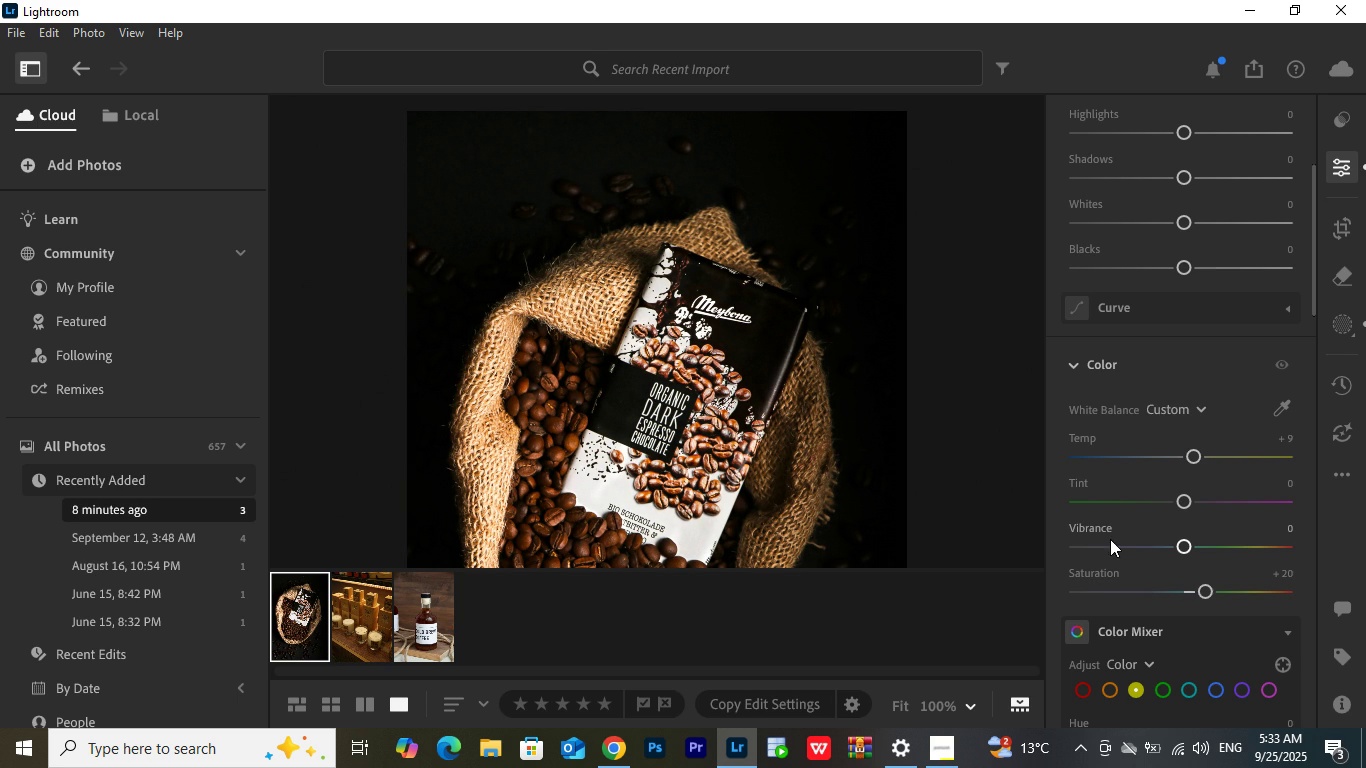 
scroll: coordinate [1111, 543], scroll_direction: down, amount: 2.0
 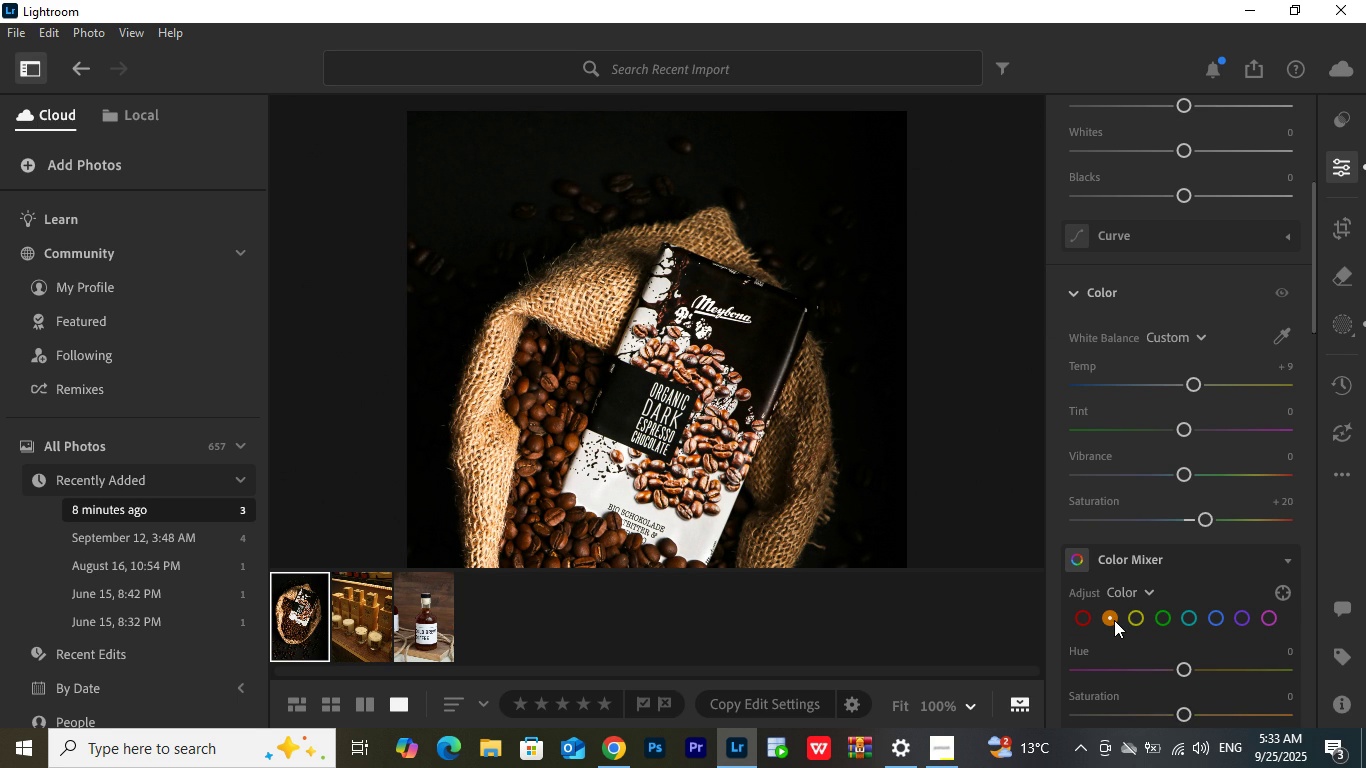 
left_click([1114, 620])
 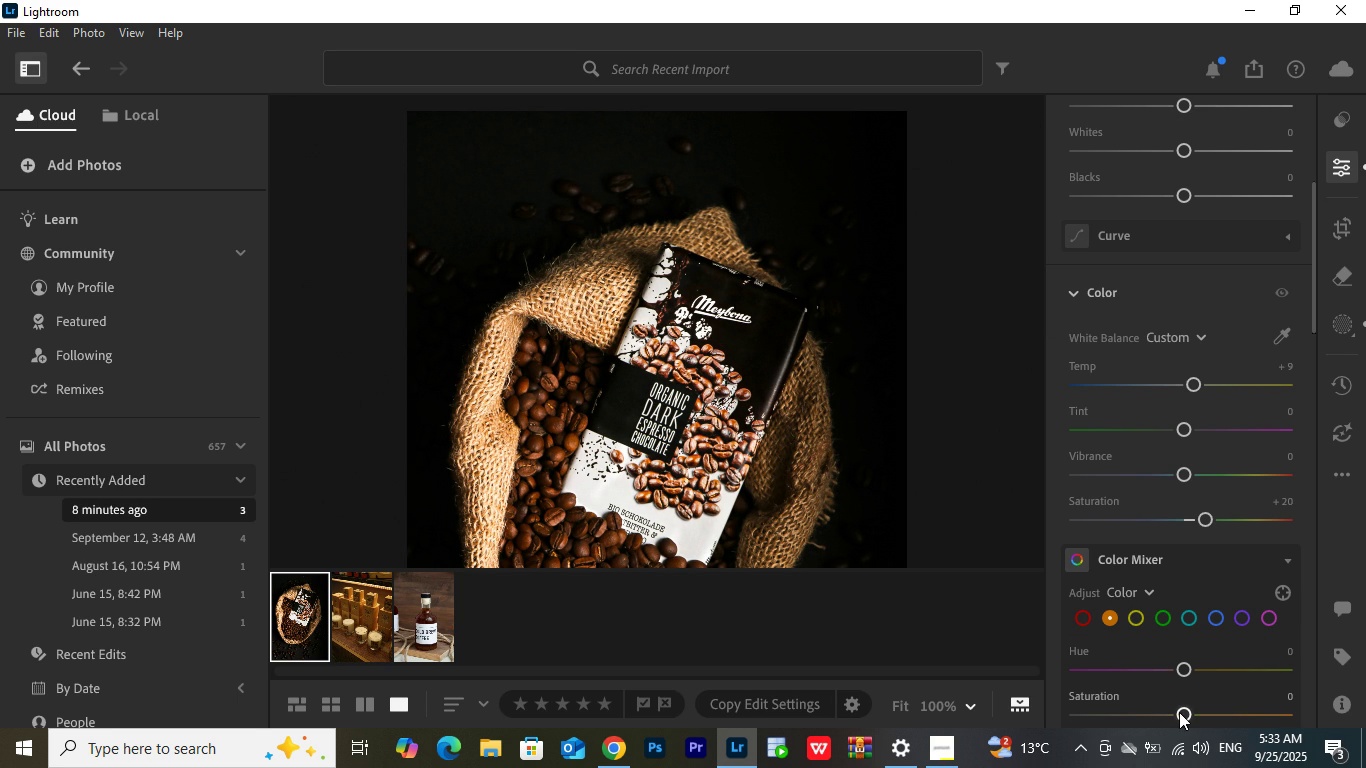 
left_click_drag(start_coordinate=[1181, 712], to_coordinate=[1155, 712])
 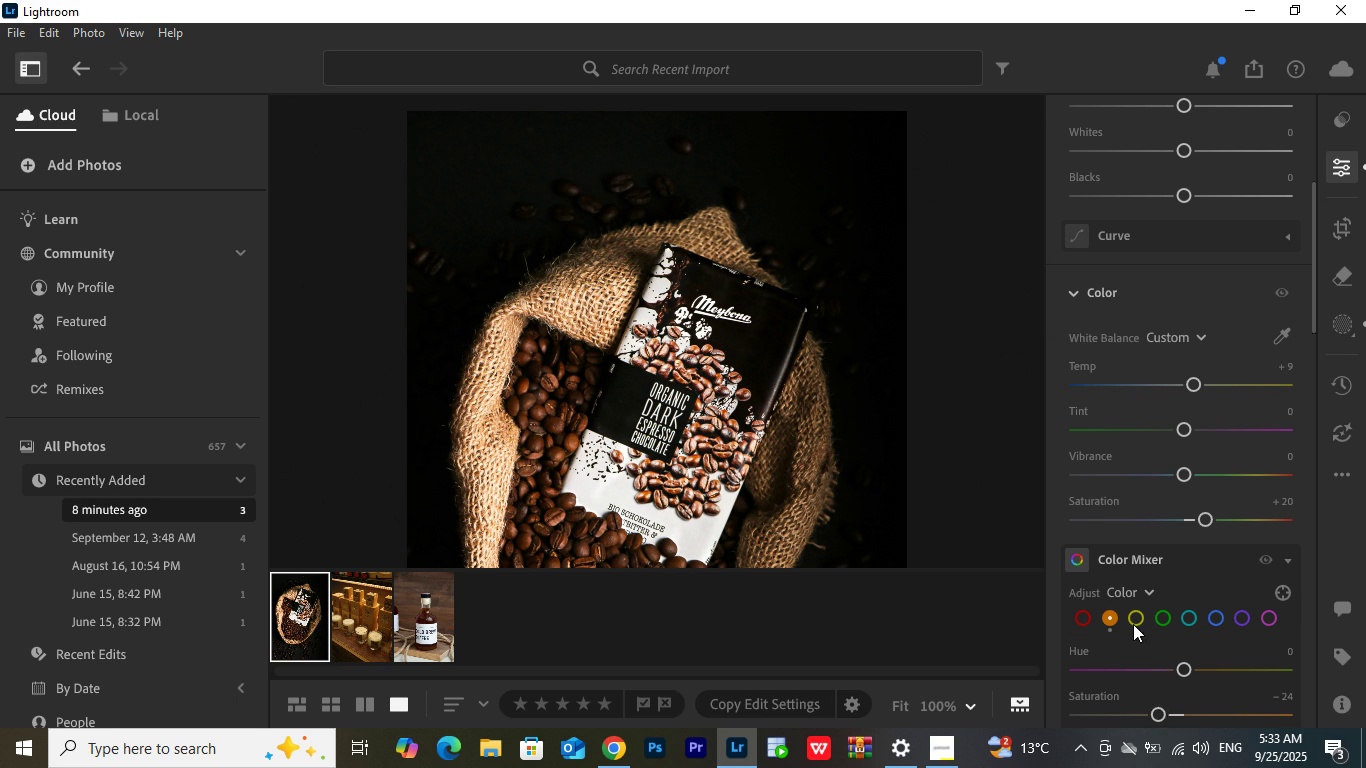 
left_click([1132, 624])
 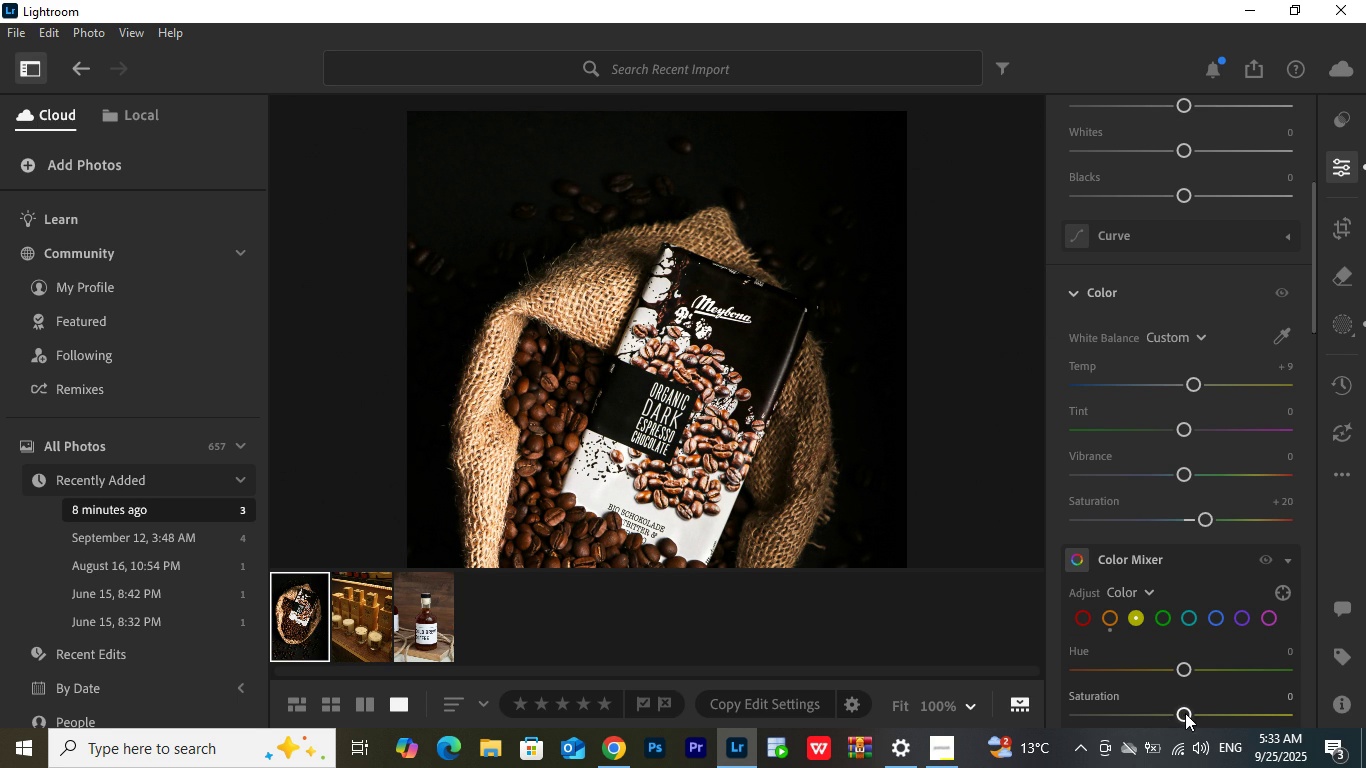 
left_click_drag(start_coordinate=[1184, 713], to_coordinate=[1165, 713])
 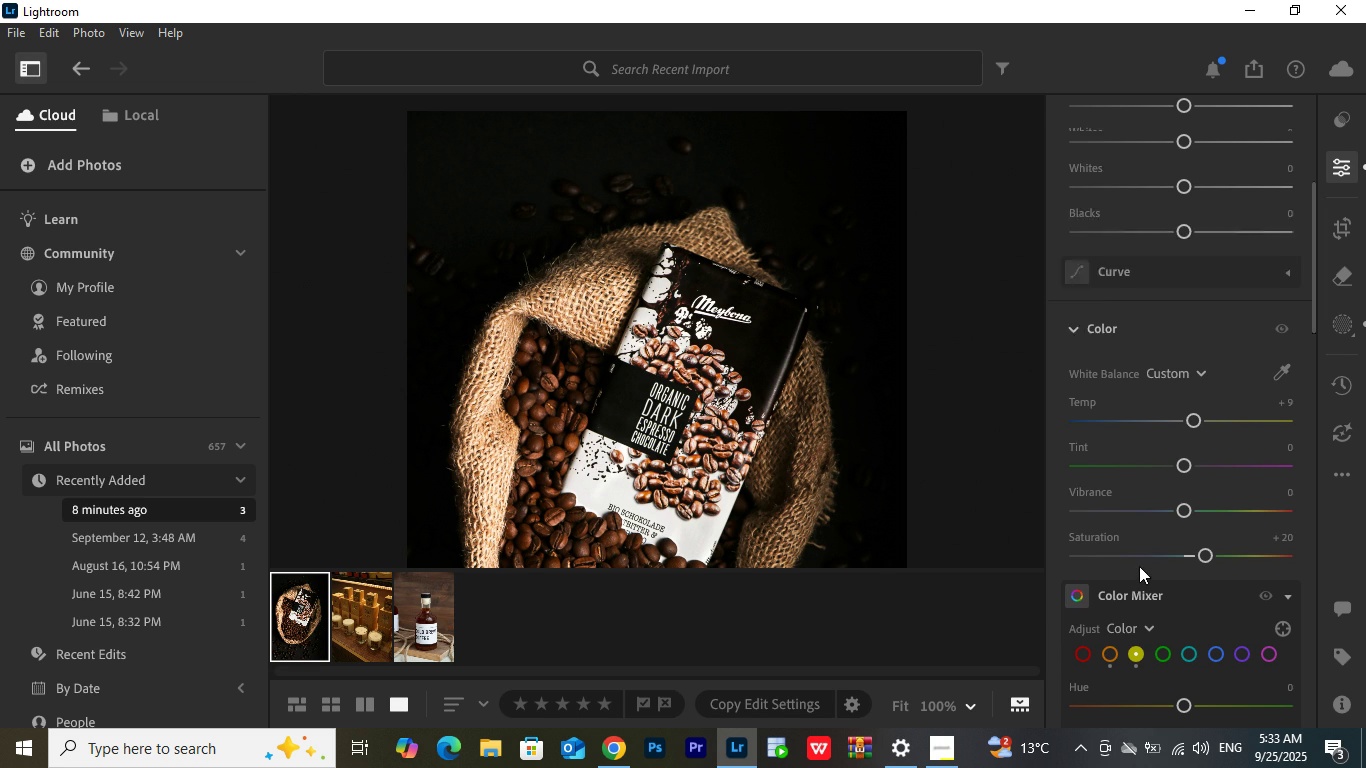 
scroll: coordinate [1139, 566], scroll_direction: up, amount: 10.0
 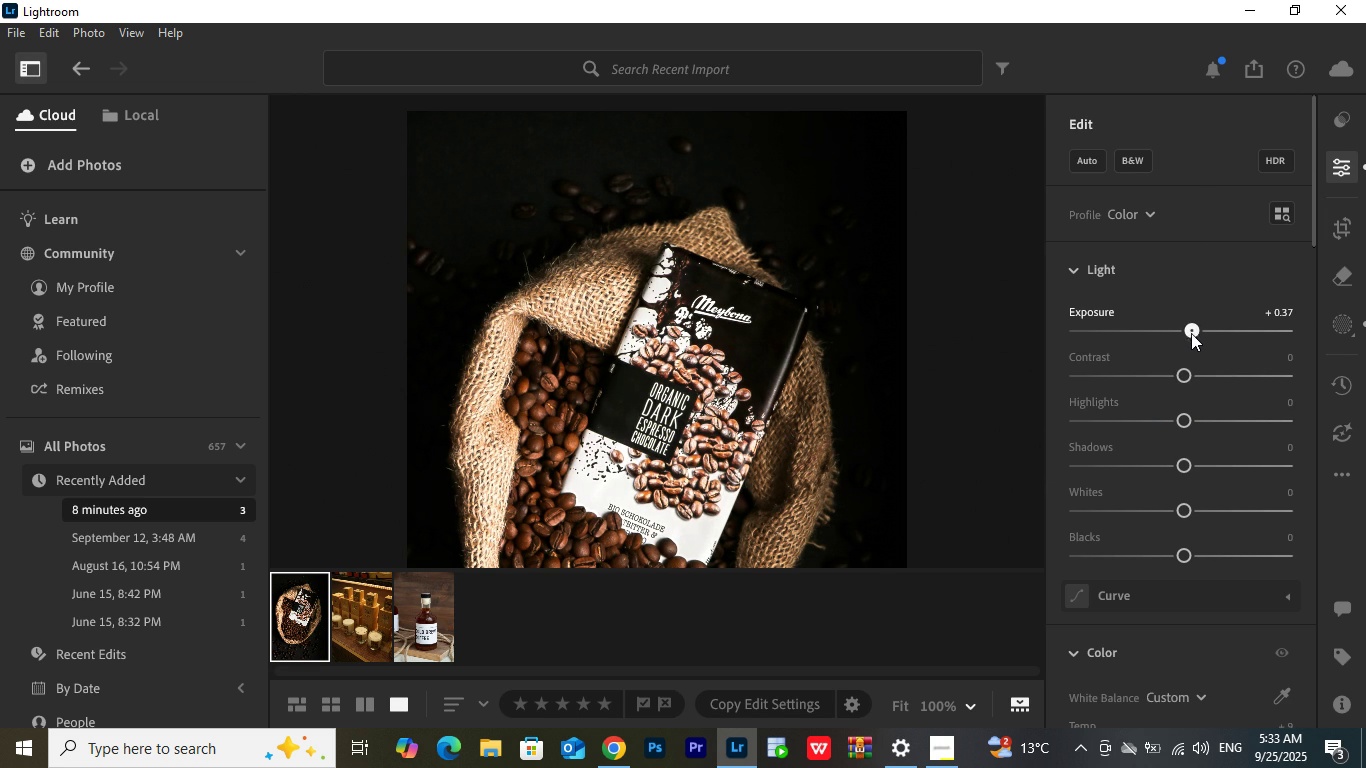 
wait(7.71)
 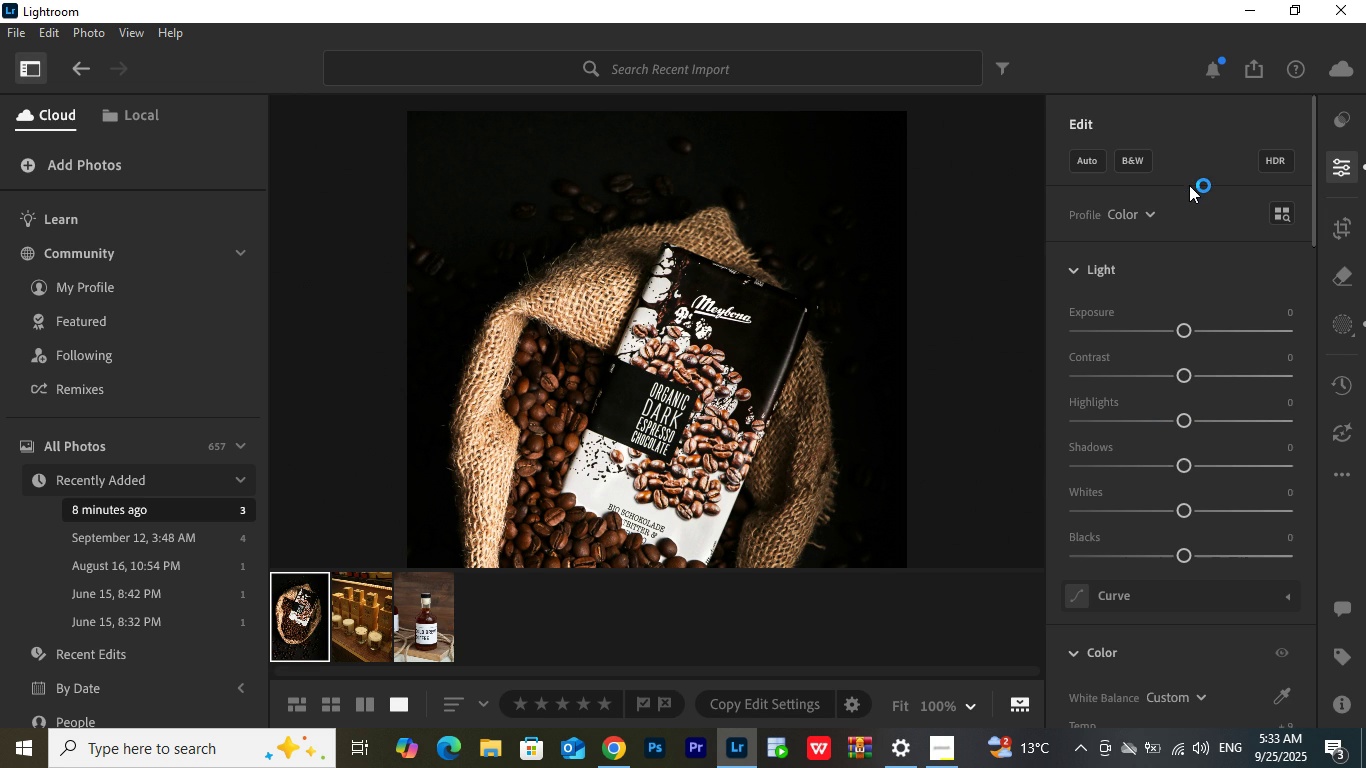 
scroll: coordinate [1211, 466], scroll_direction: down, amount: 4.0
 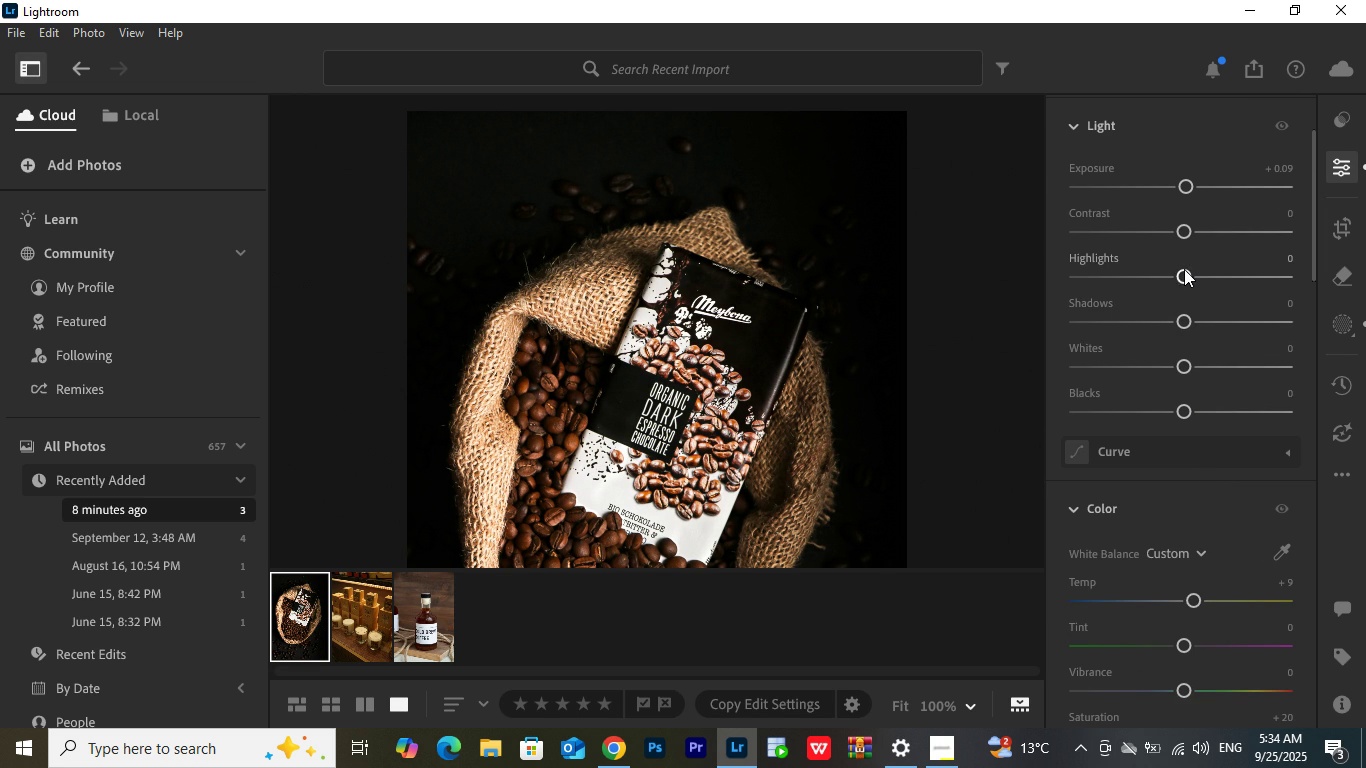 
left_click_drag(start_coordinate=[1184, 269], to_coordinate=[1170, 269])
 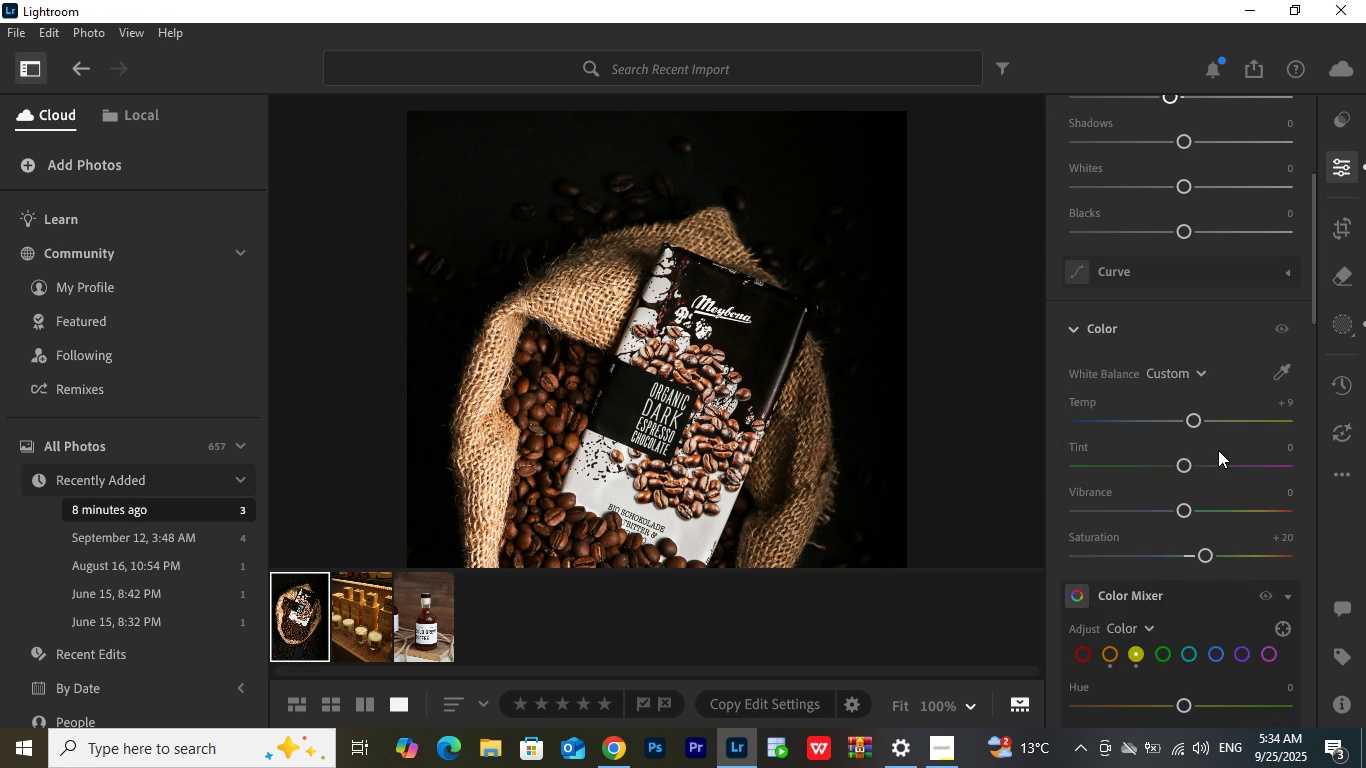 
scroll: coordinate [1218, 456], scroll_direction: down, amount: 31.0
 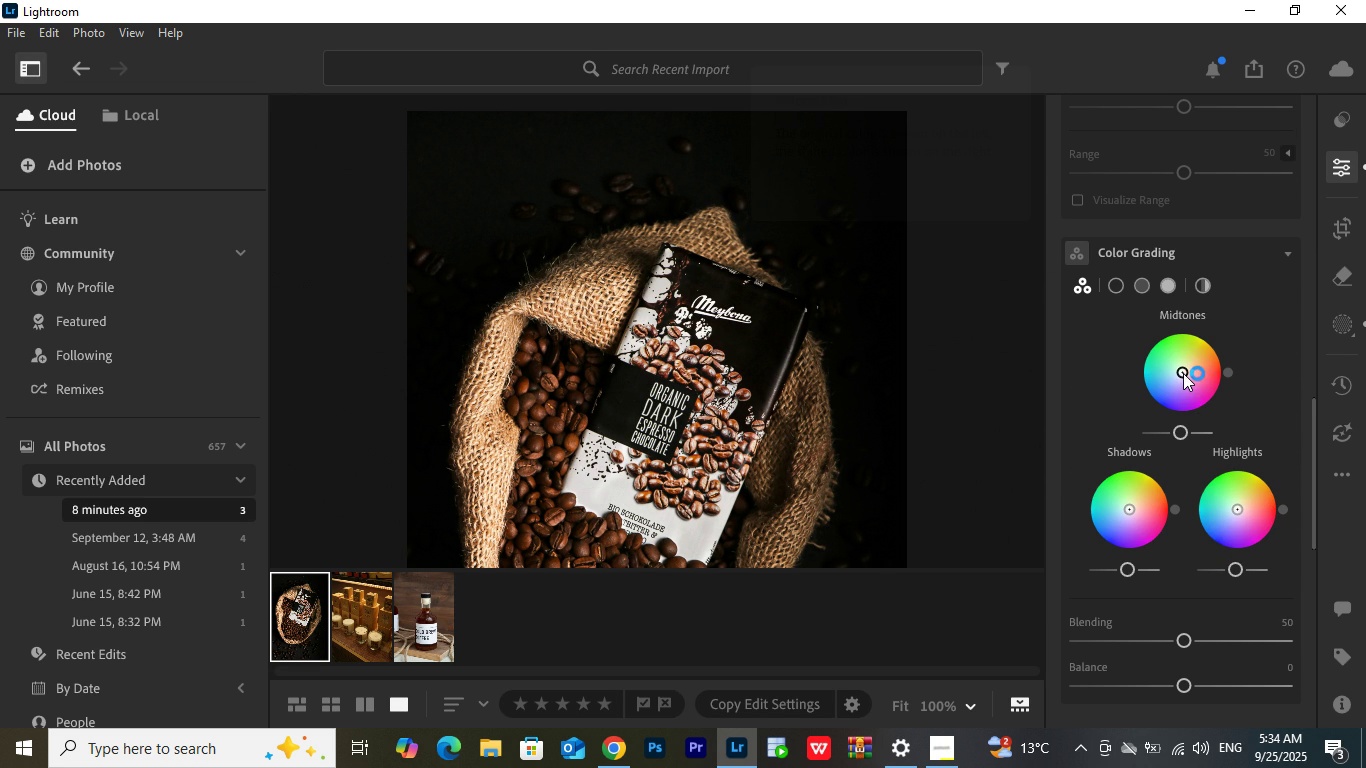 
left_click_drag(start_coordinate=[1183, 373], to_coordinate=[1191, 373])
 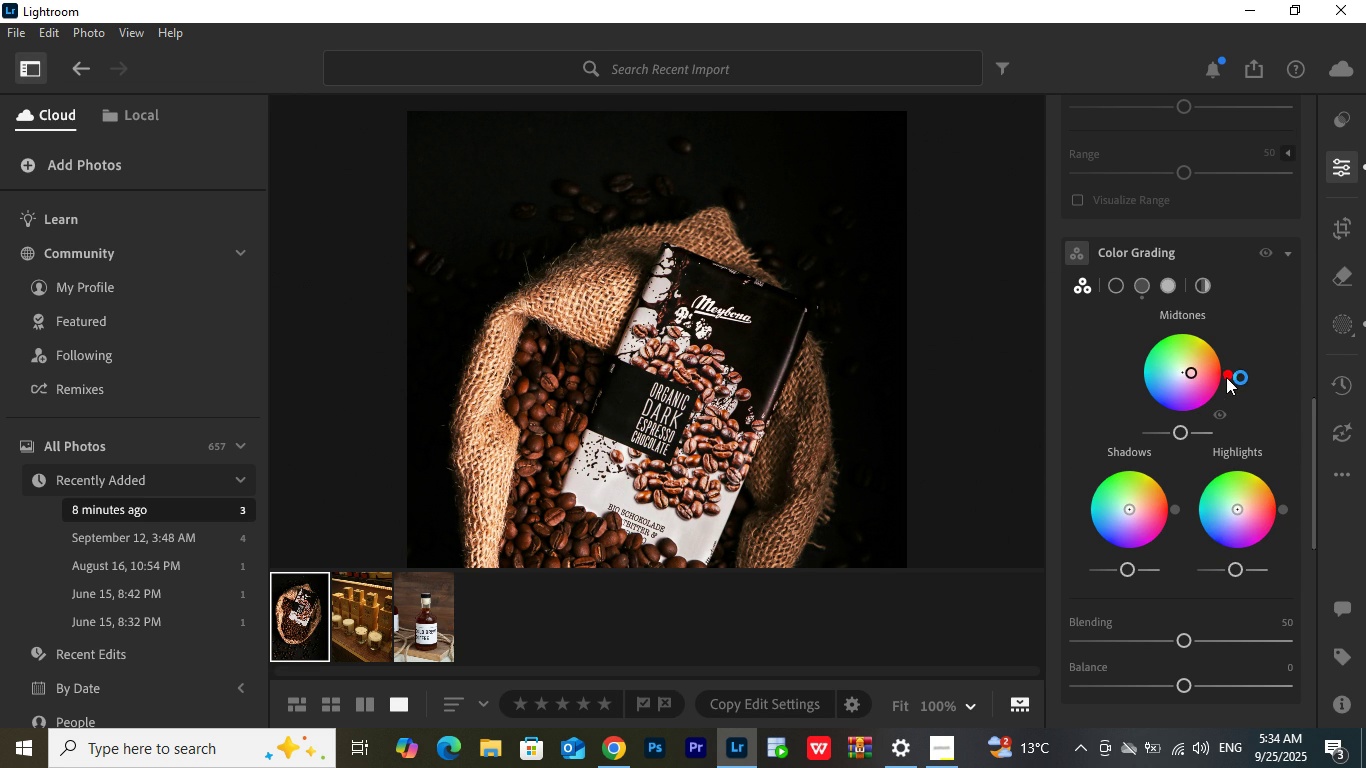 
left_click_drag(start_coordinate=[1230, 377], to_coordinate=[1278, 389])
 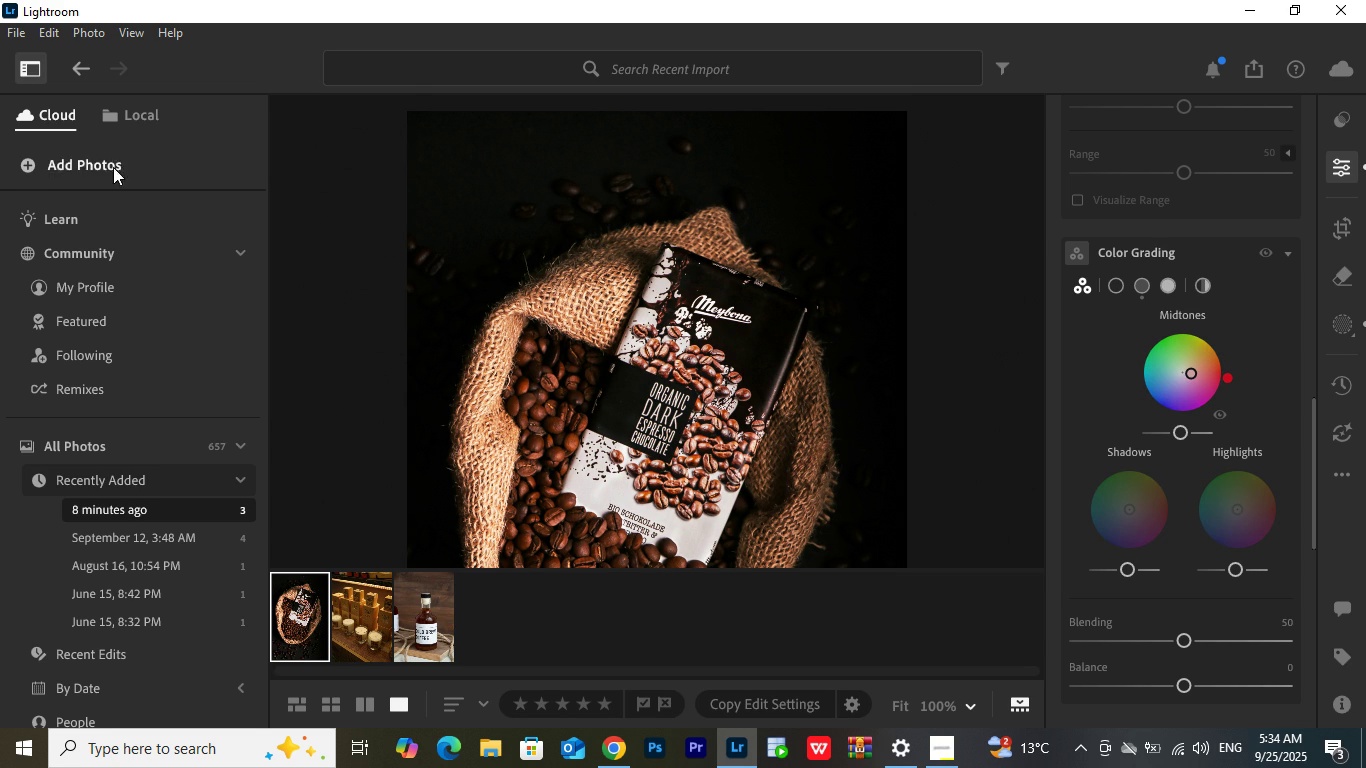 
left_click([13, 28])
 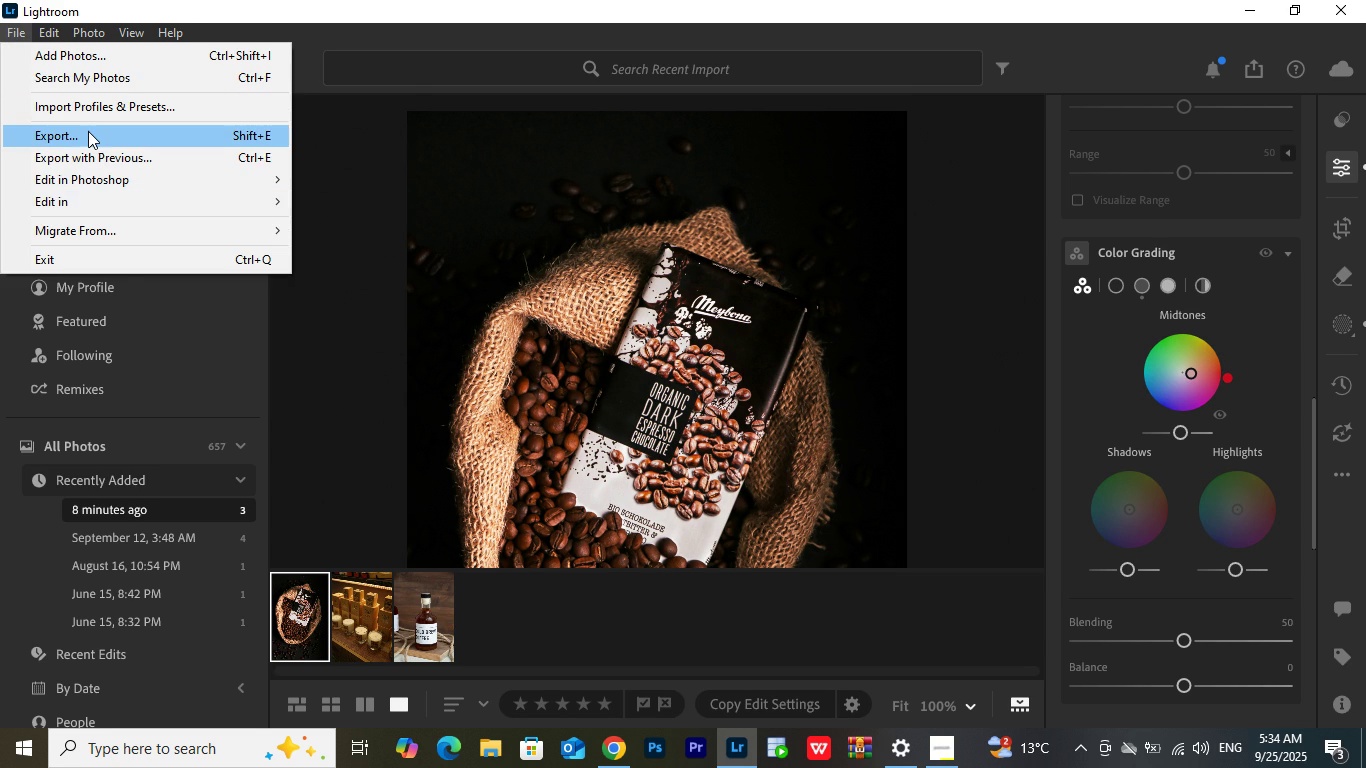 
left_click([88, 131])
 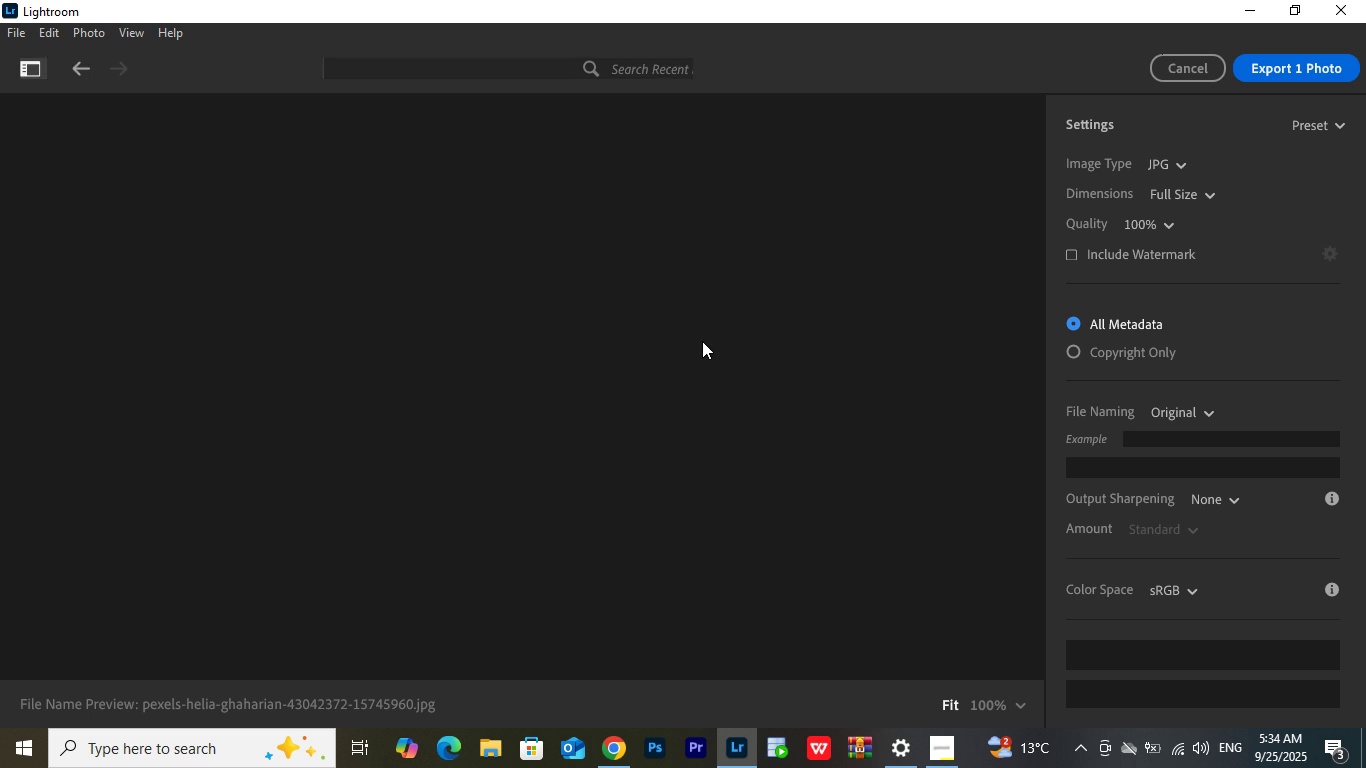 
wait(13.6)
 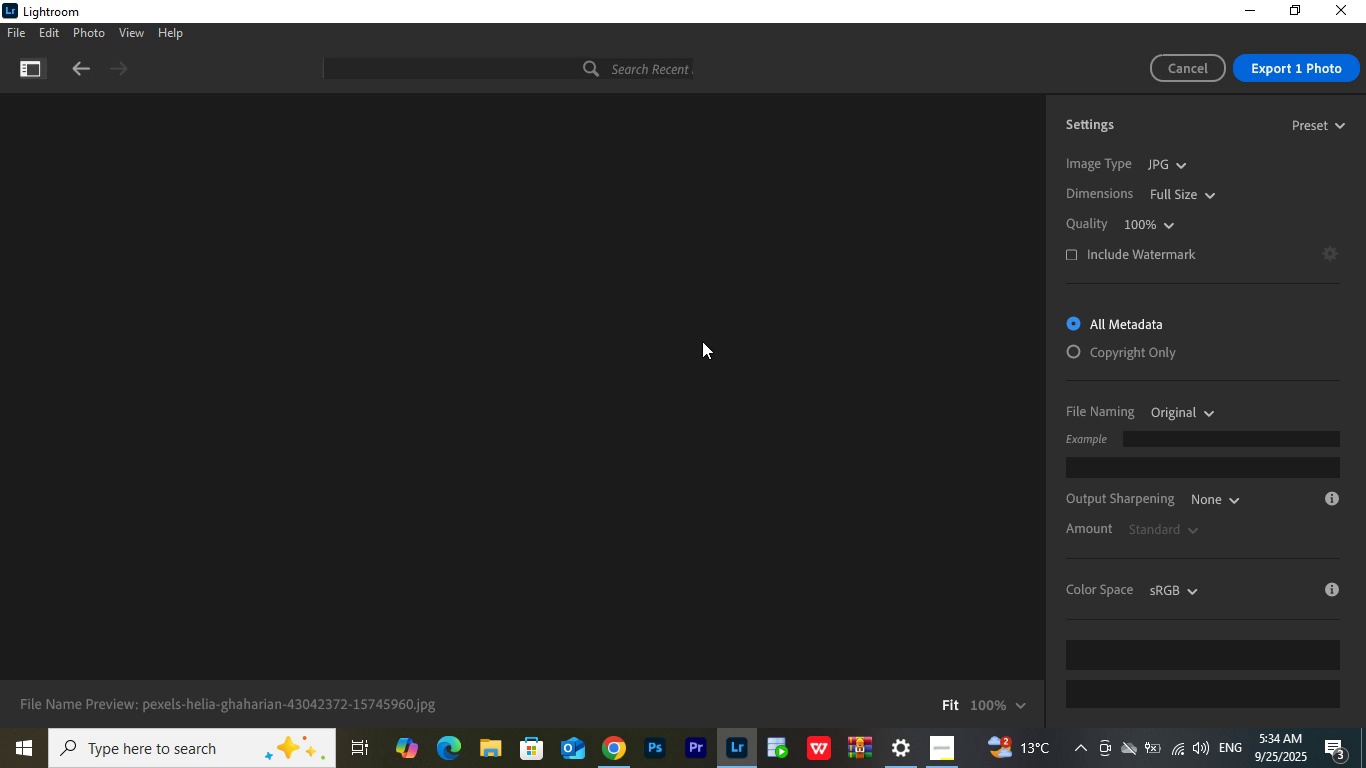 
left_click([1189, 194])
 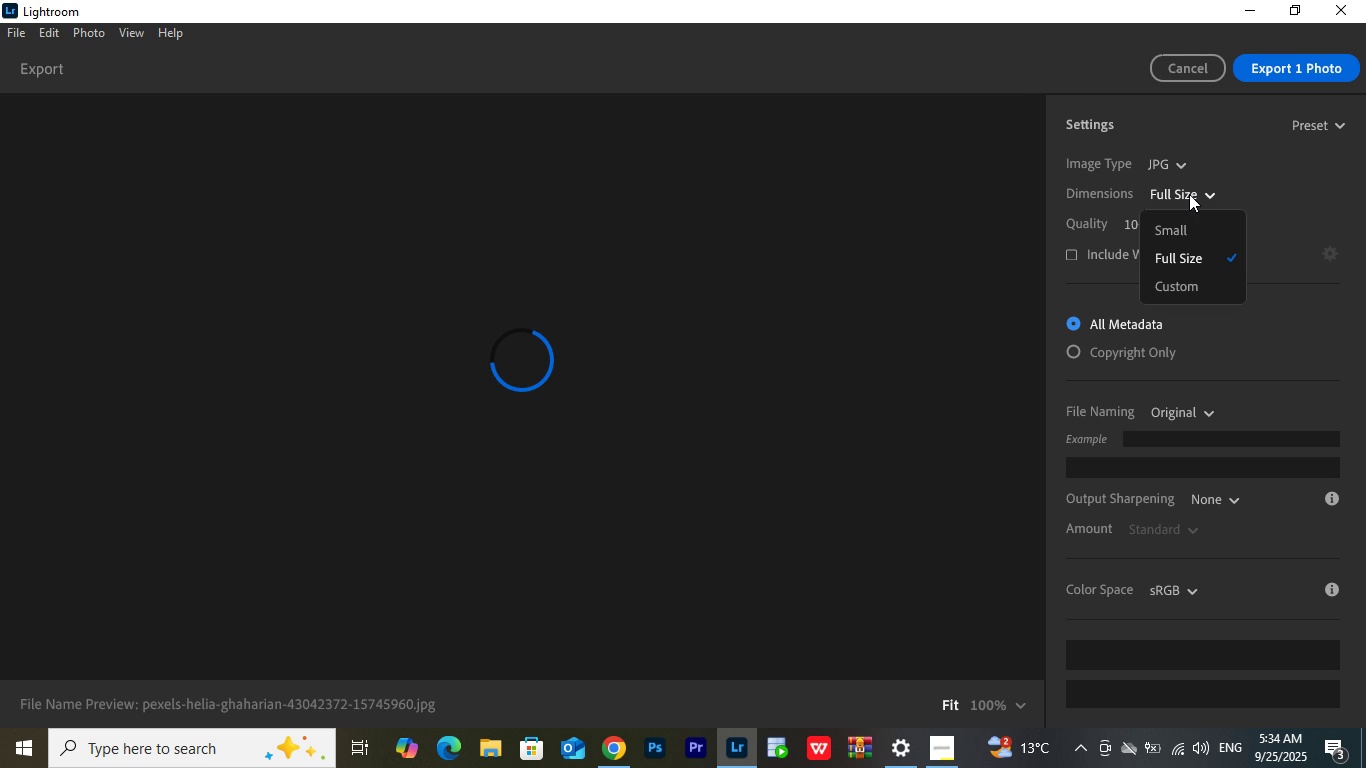 
wait(8.09)
 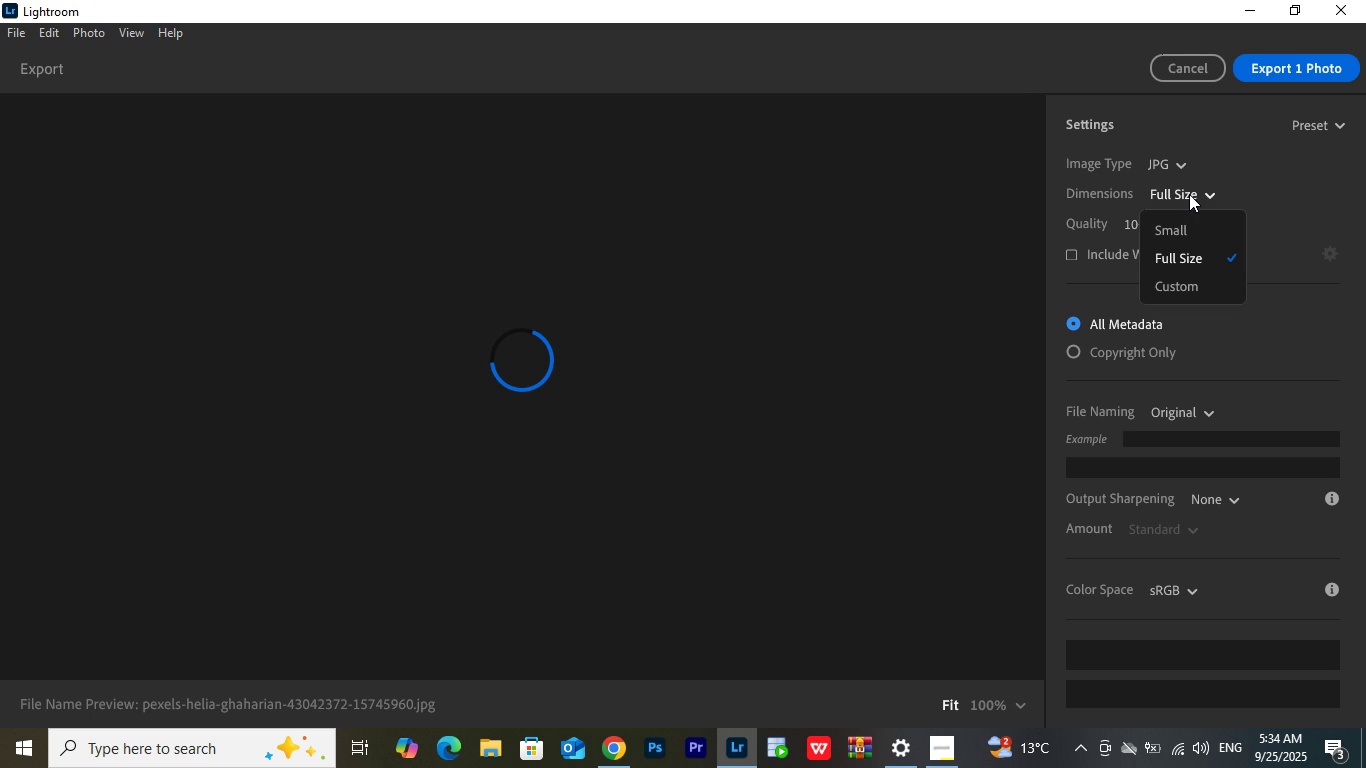 
left_click([1188, 281])
 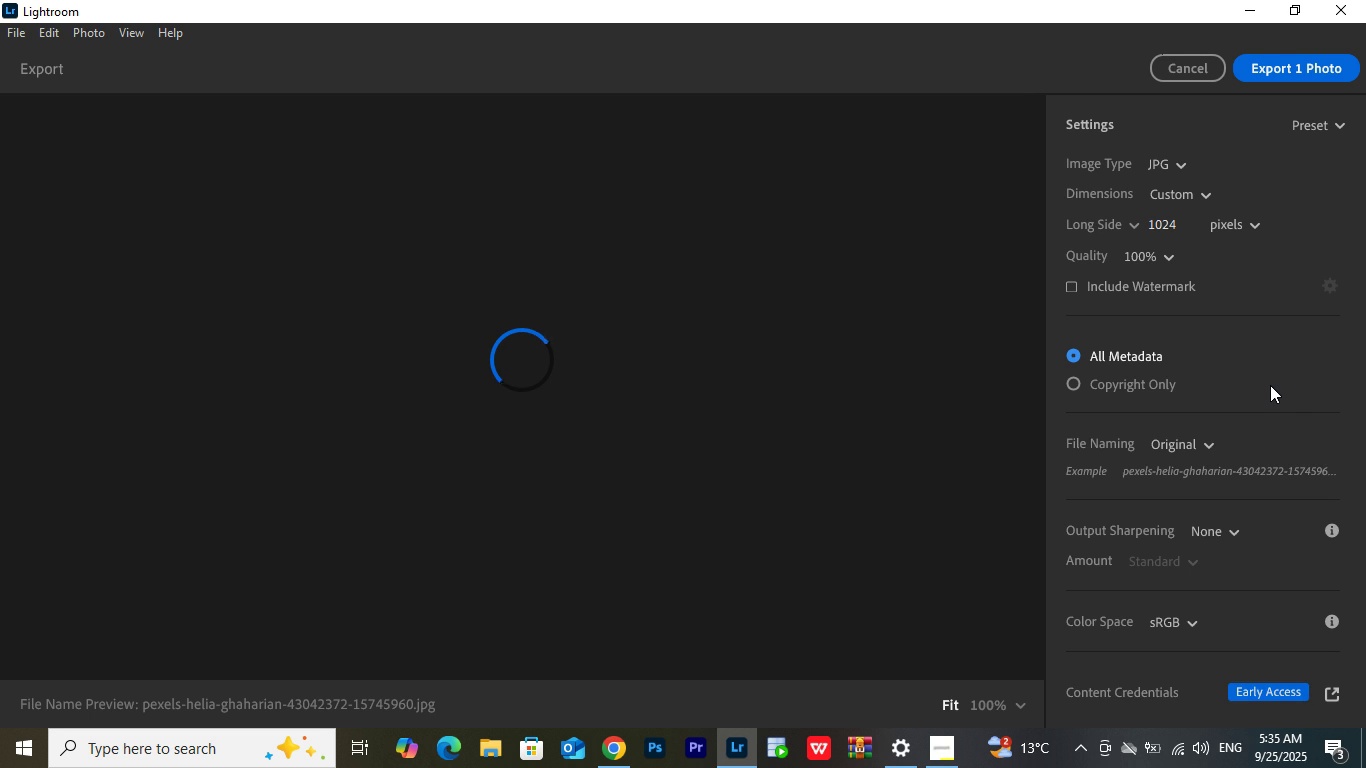 
wait(17.66)
 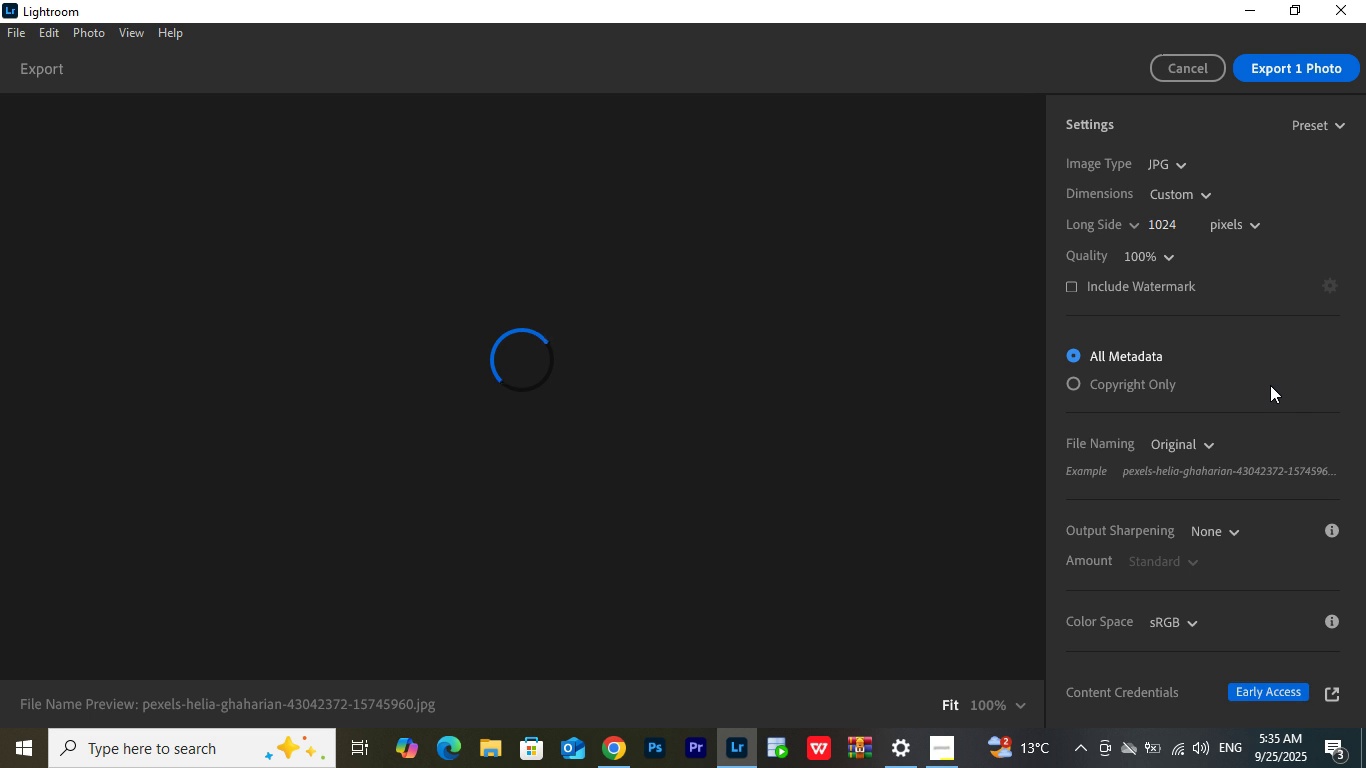 
left_click([1140, 226])
 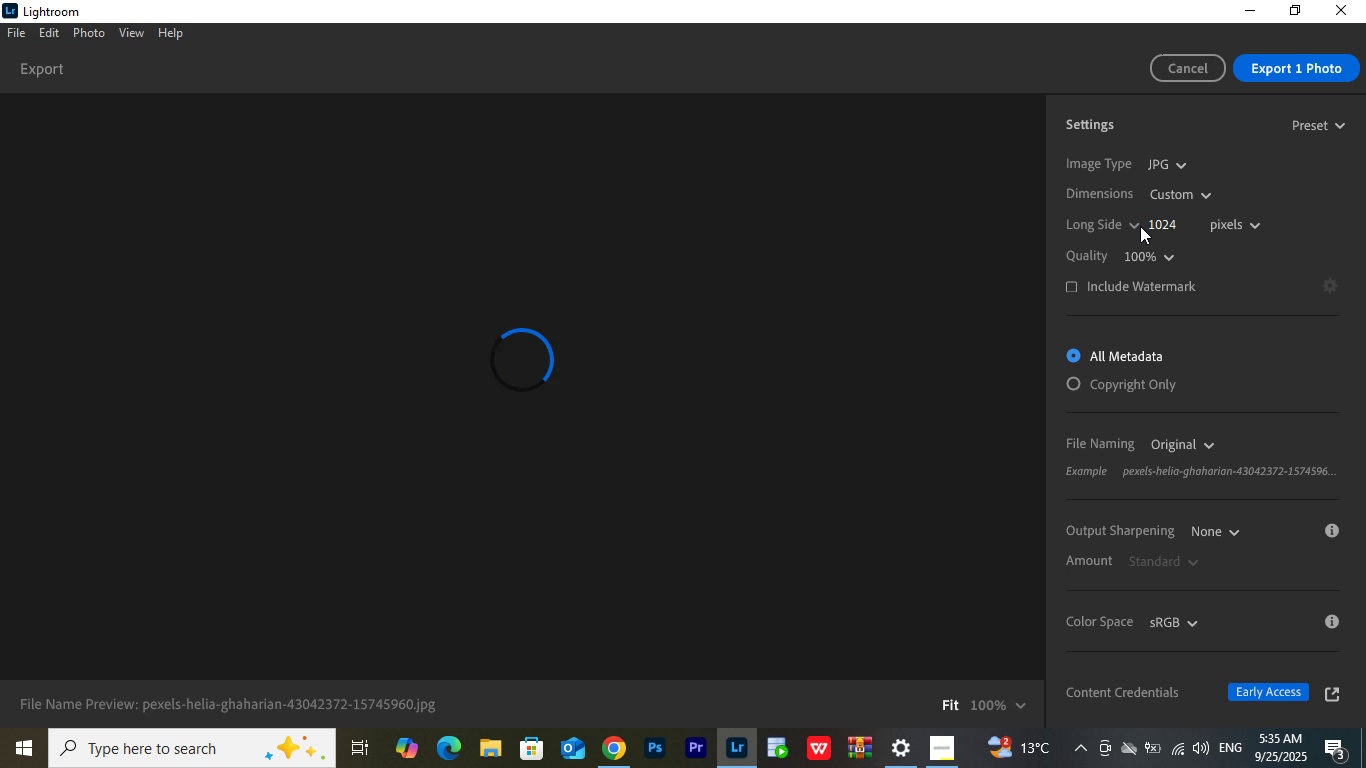 
wait(17.4)
 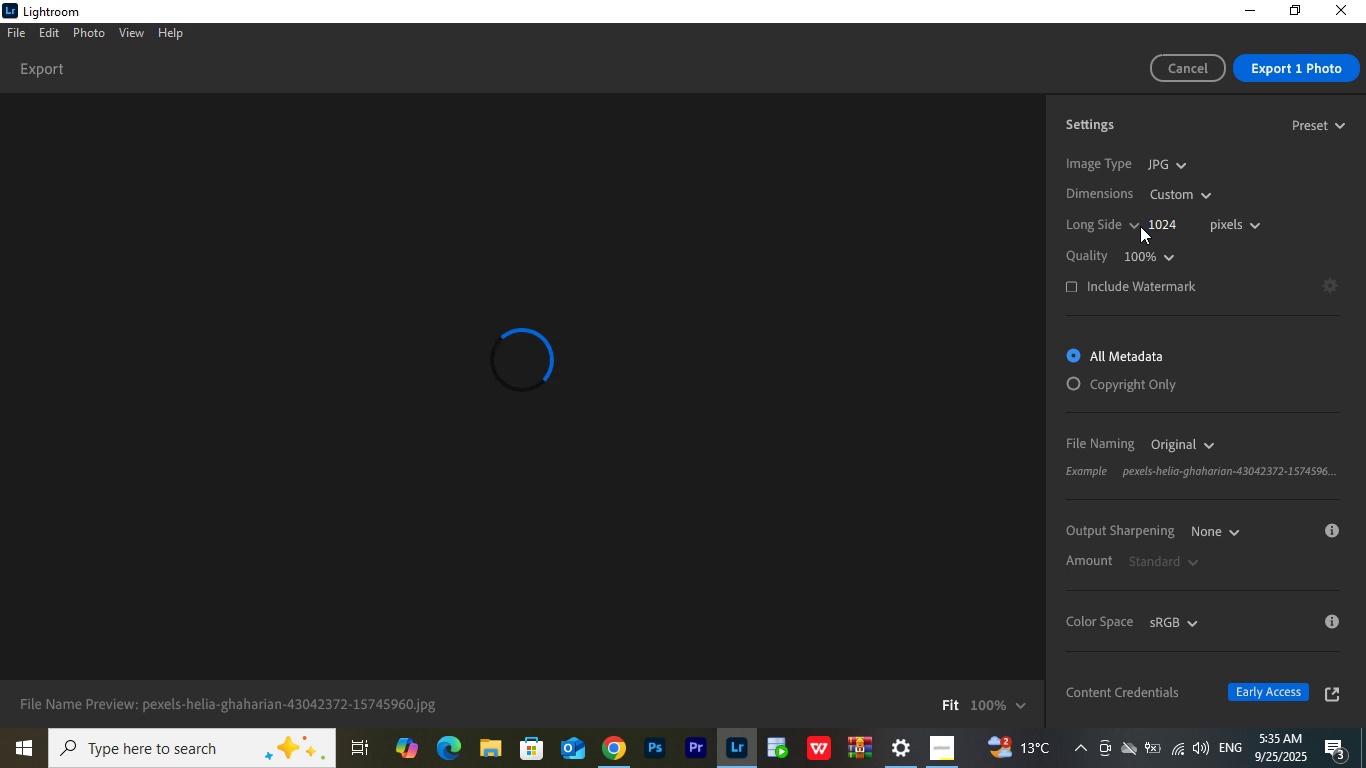 
left_click([1164, 228])
 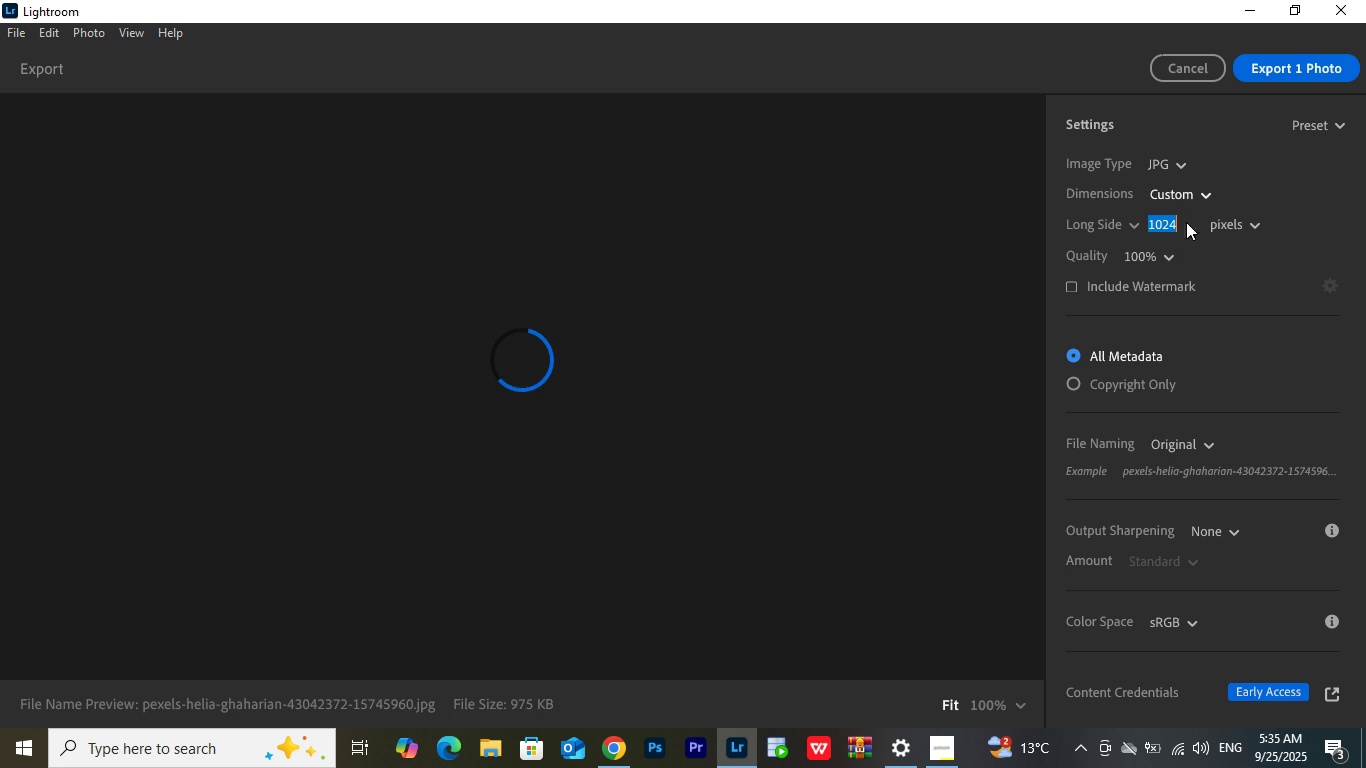 
mouse_move([1206, 428])